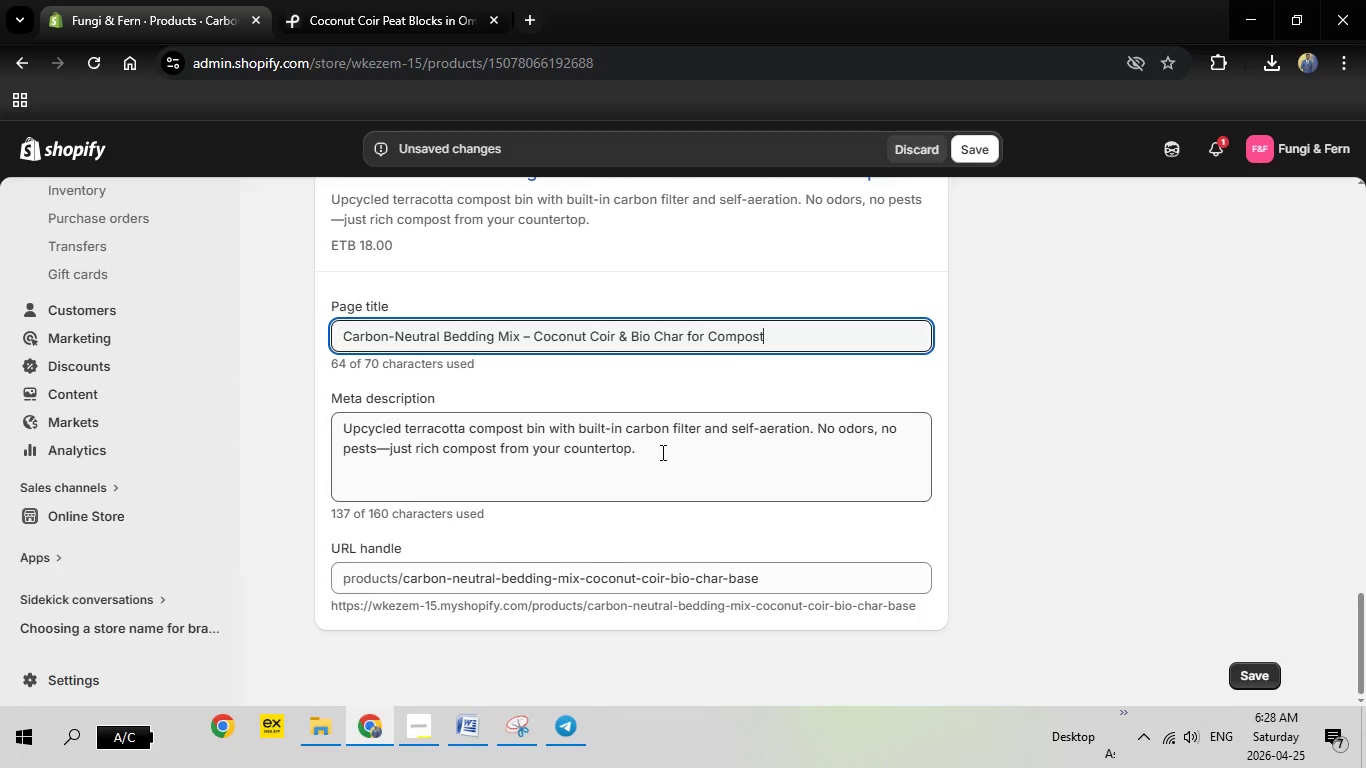 
left_click([661, 452])
 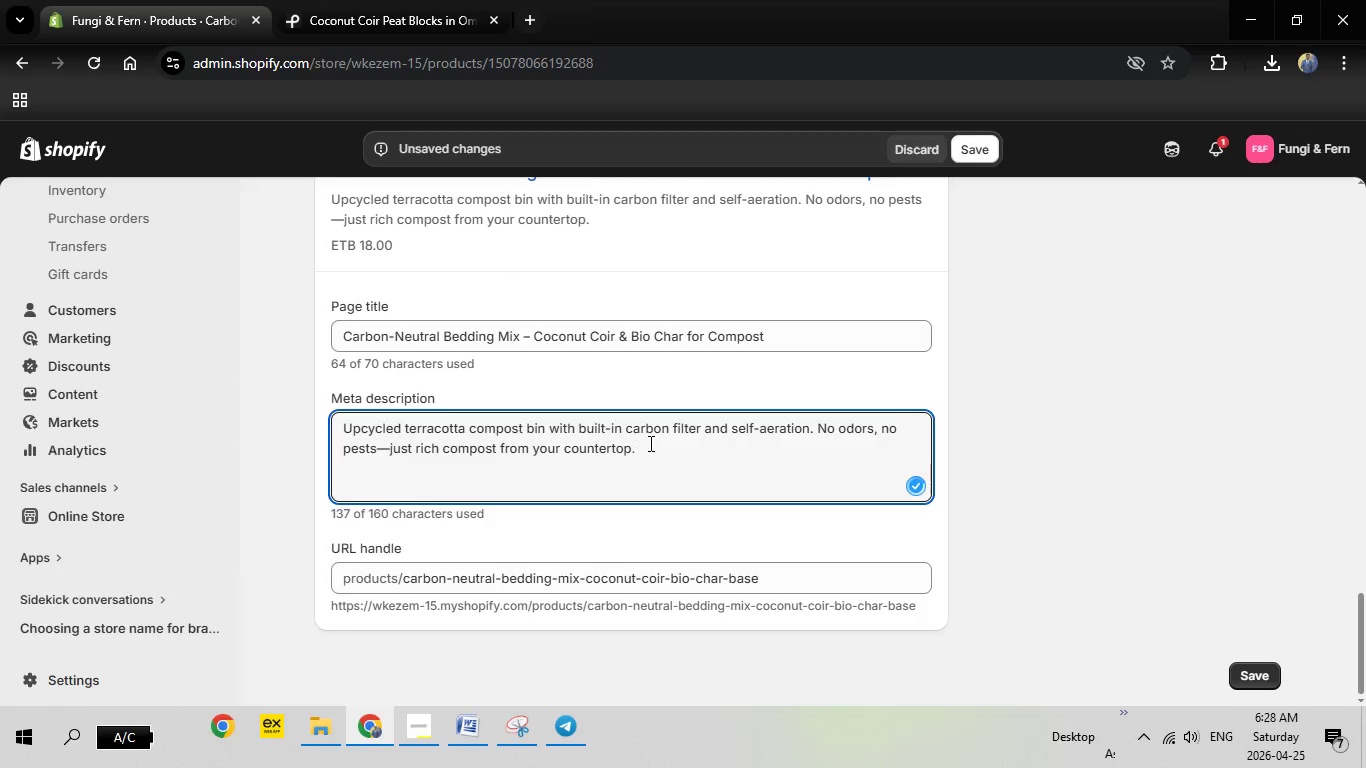 
left_click_drag(start_coordinate=[649, 443], to_coordinate=[297, 409])
 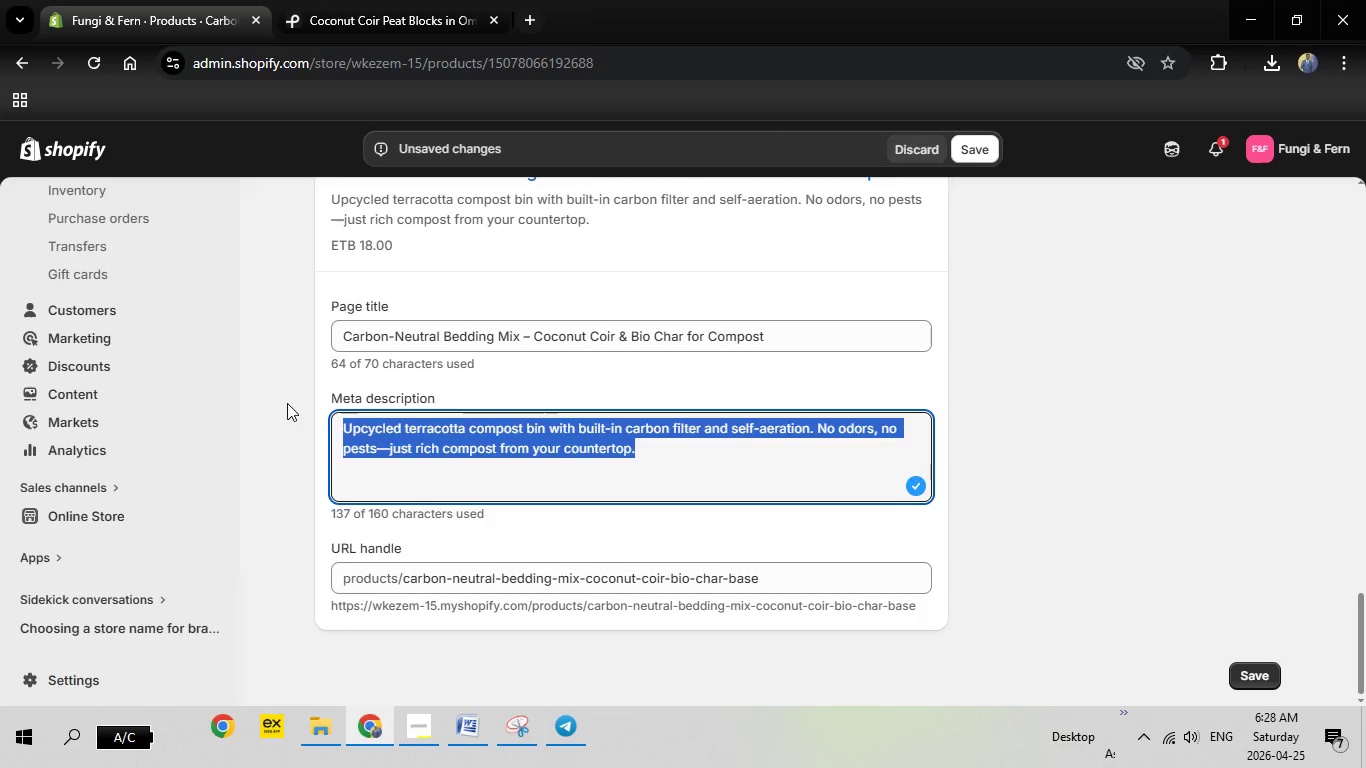 
key(Backspace)
 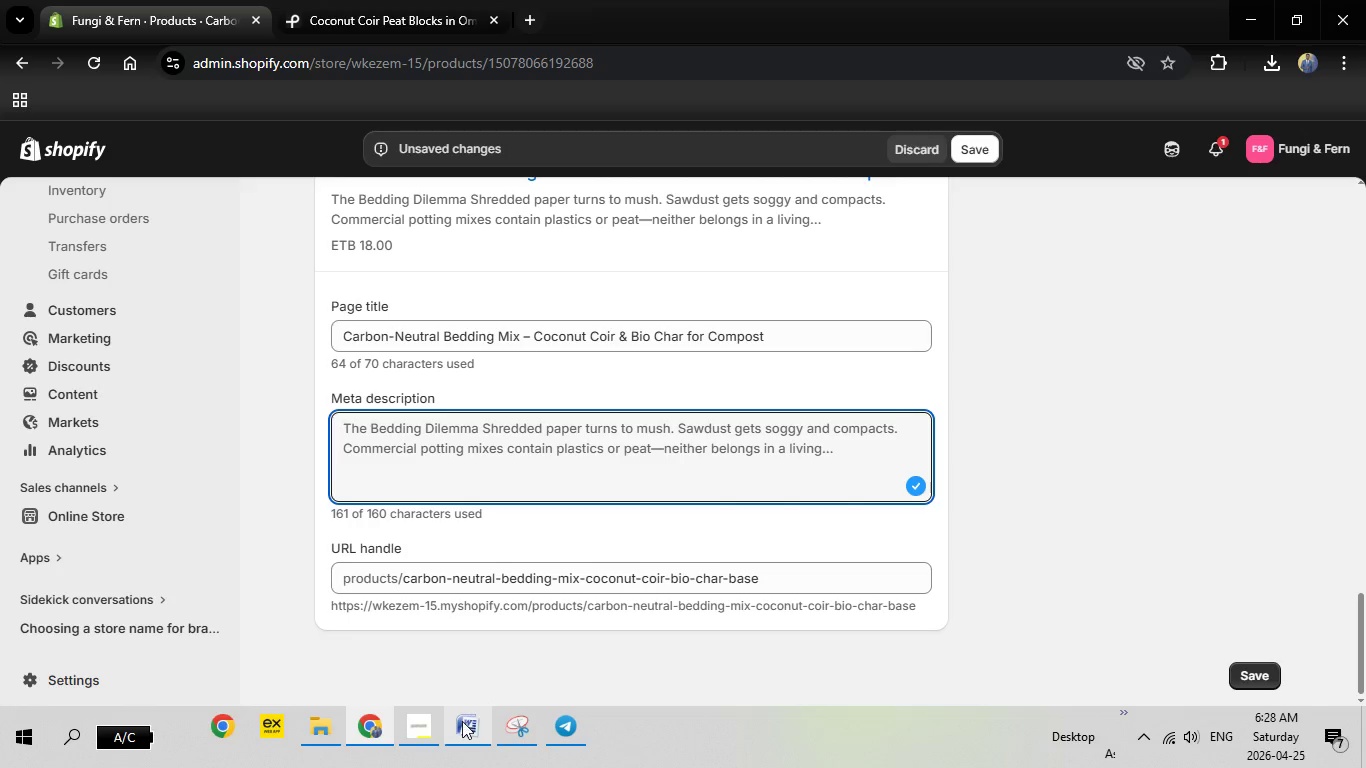 
left_click([462, 721])
 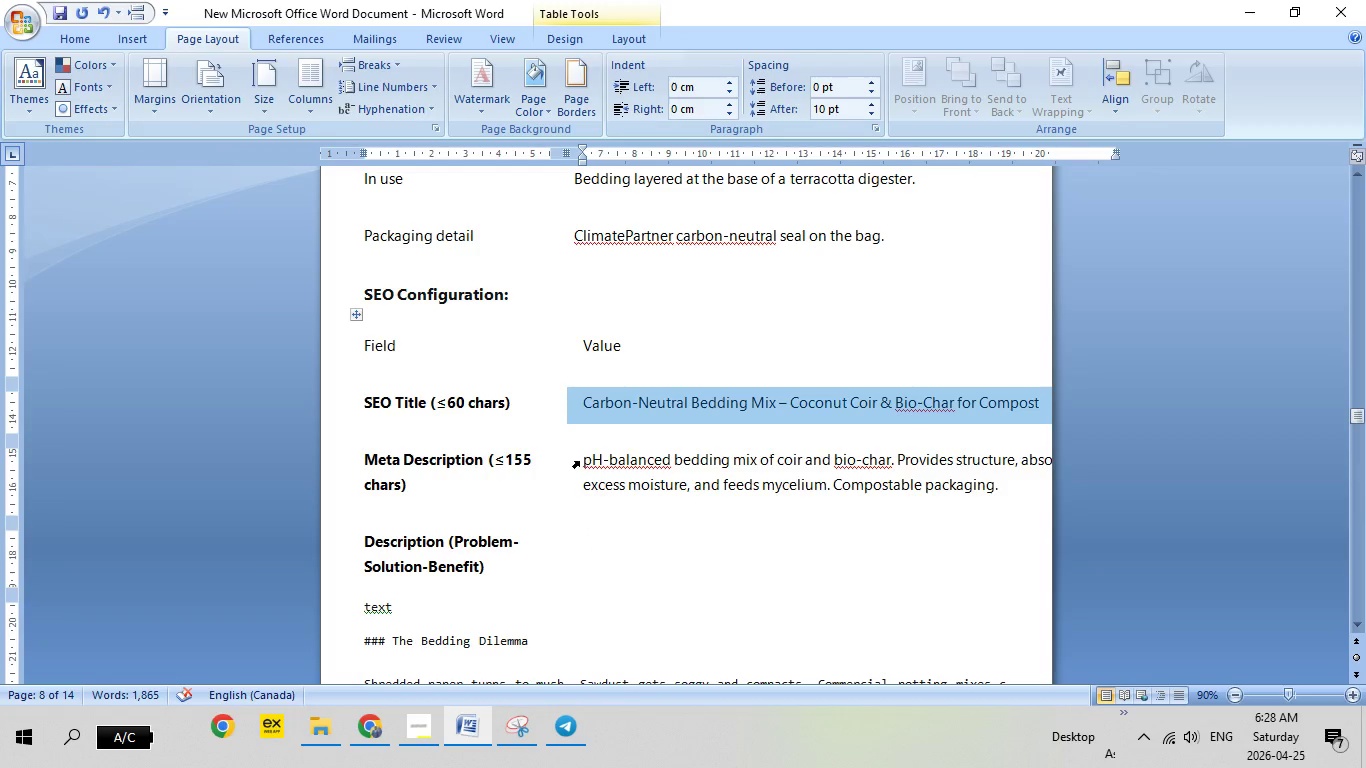 
left_click([579, 461])
 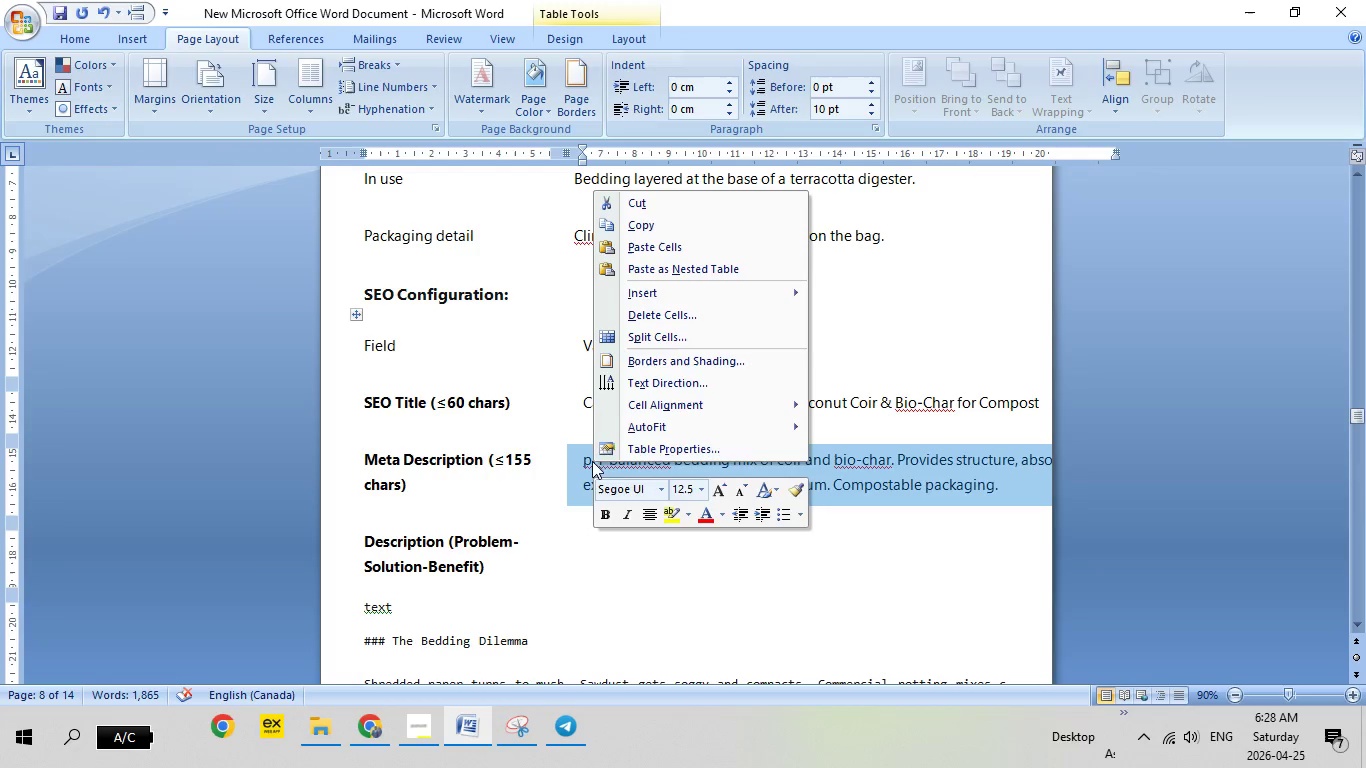 
right_click([592, 461])
 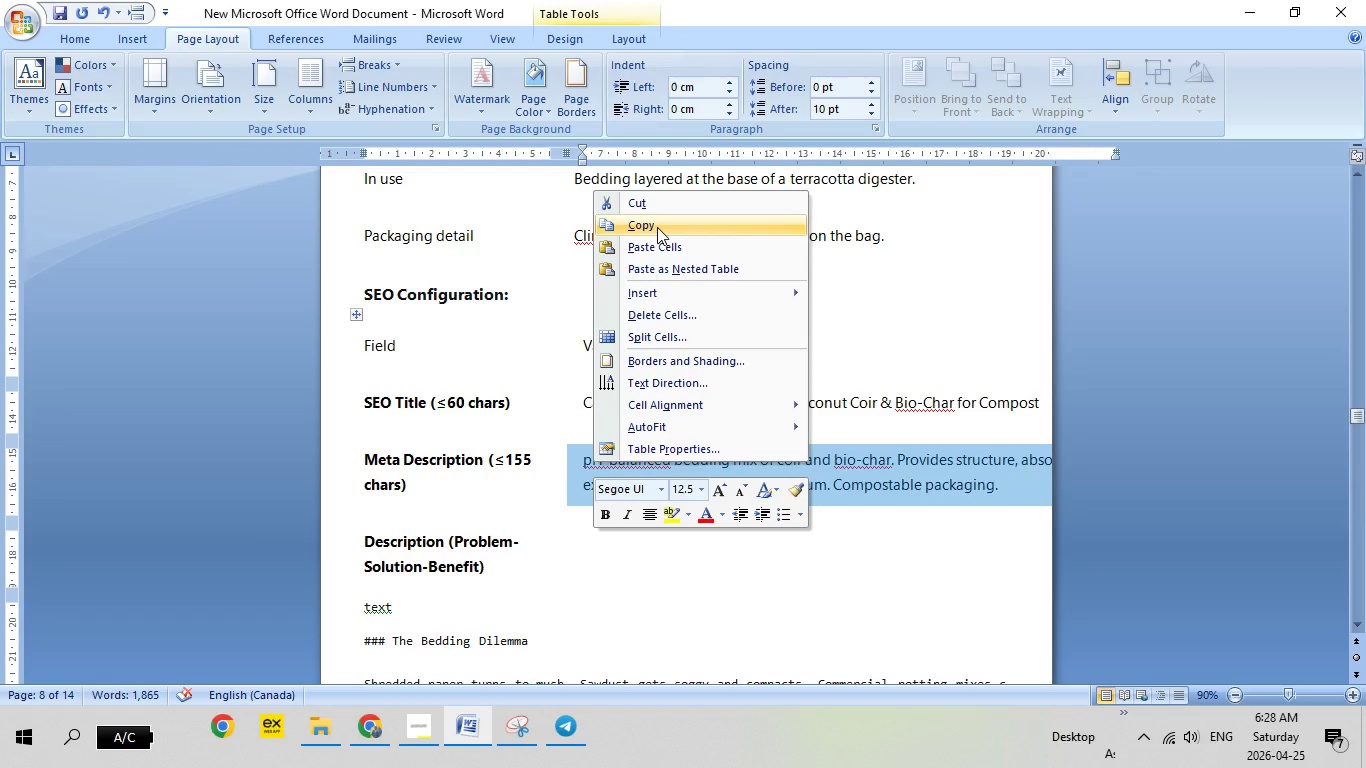 
left_click([657, 227])
 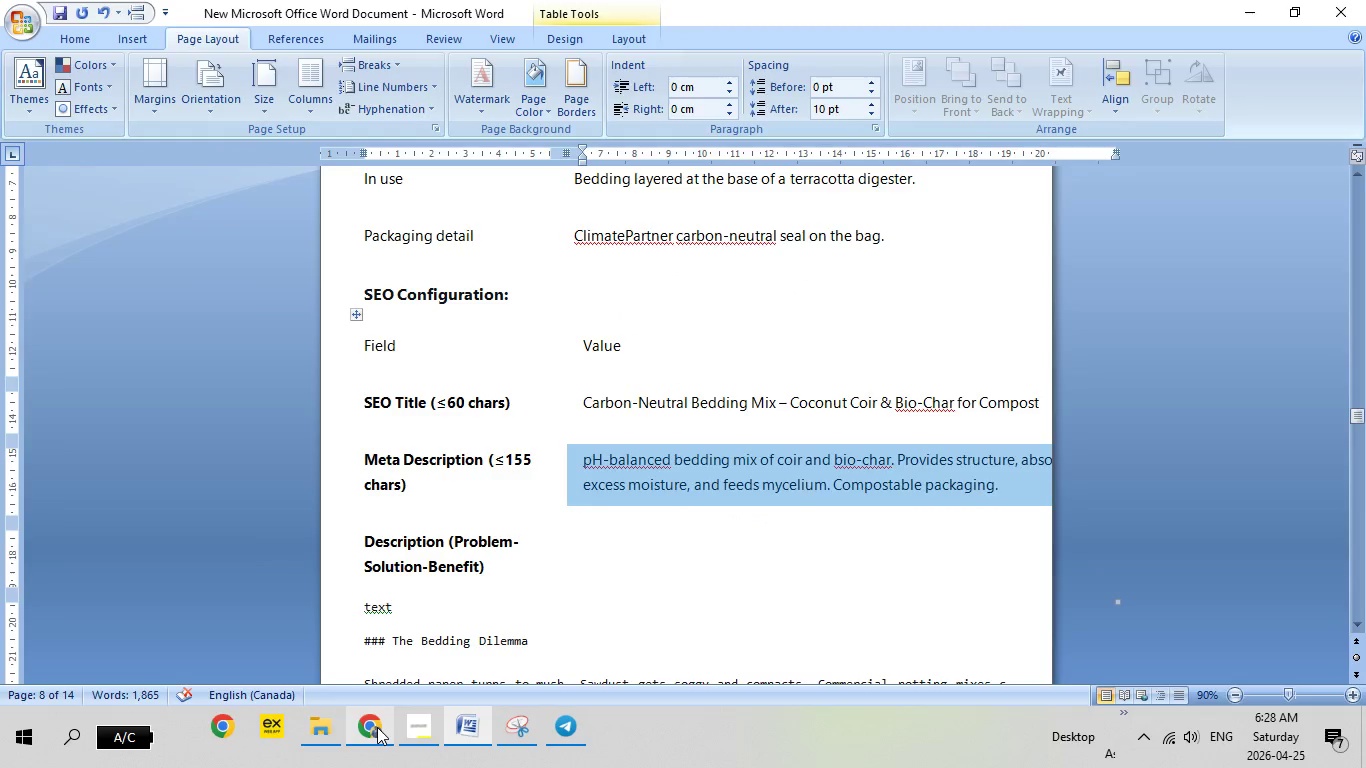 
left_click([377, 727])
 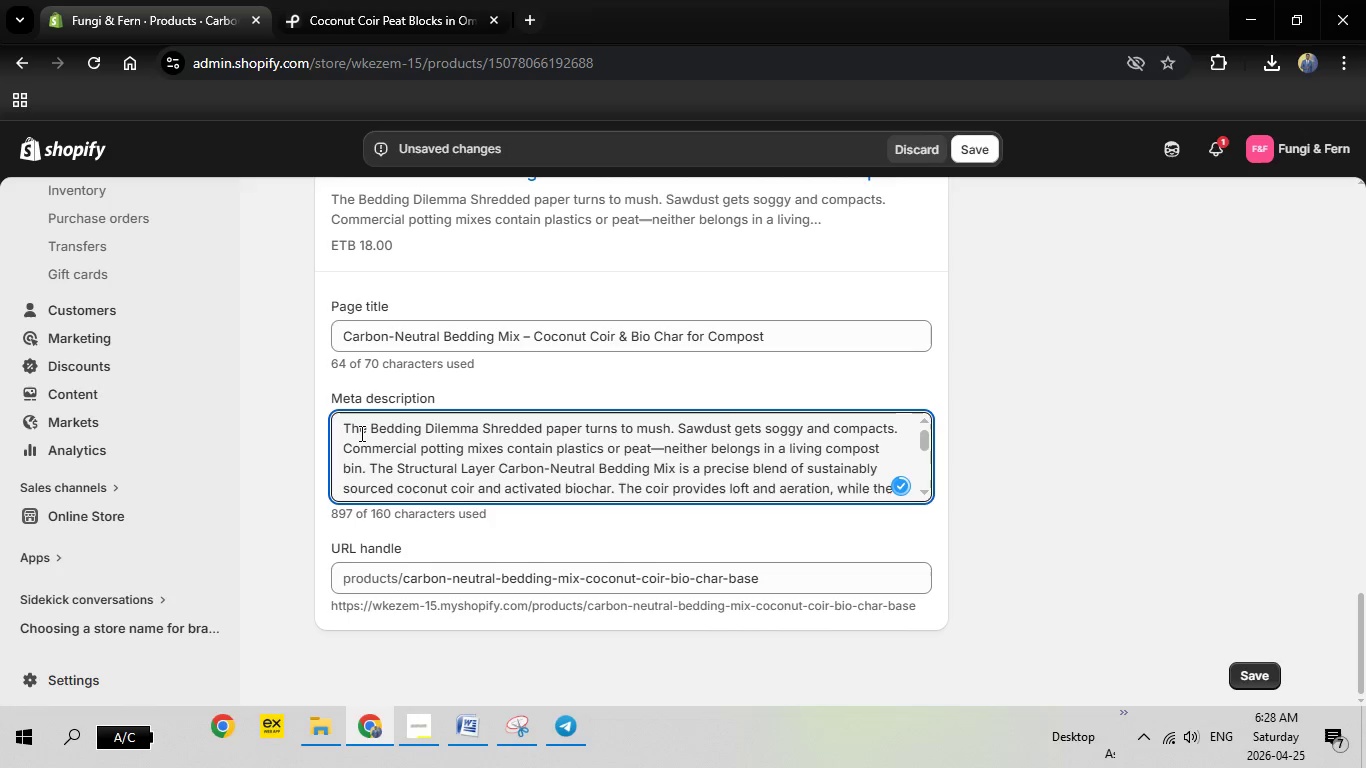 
left_click([360, 433])
 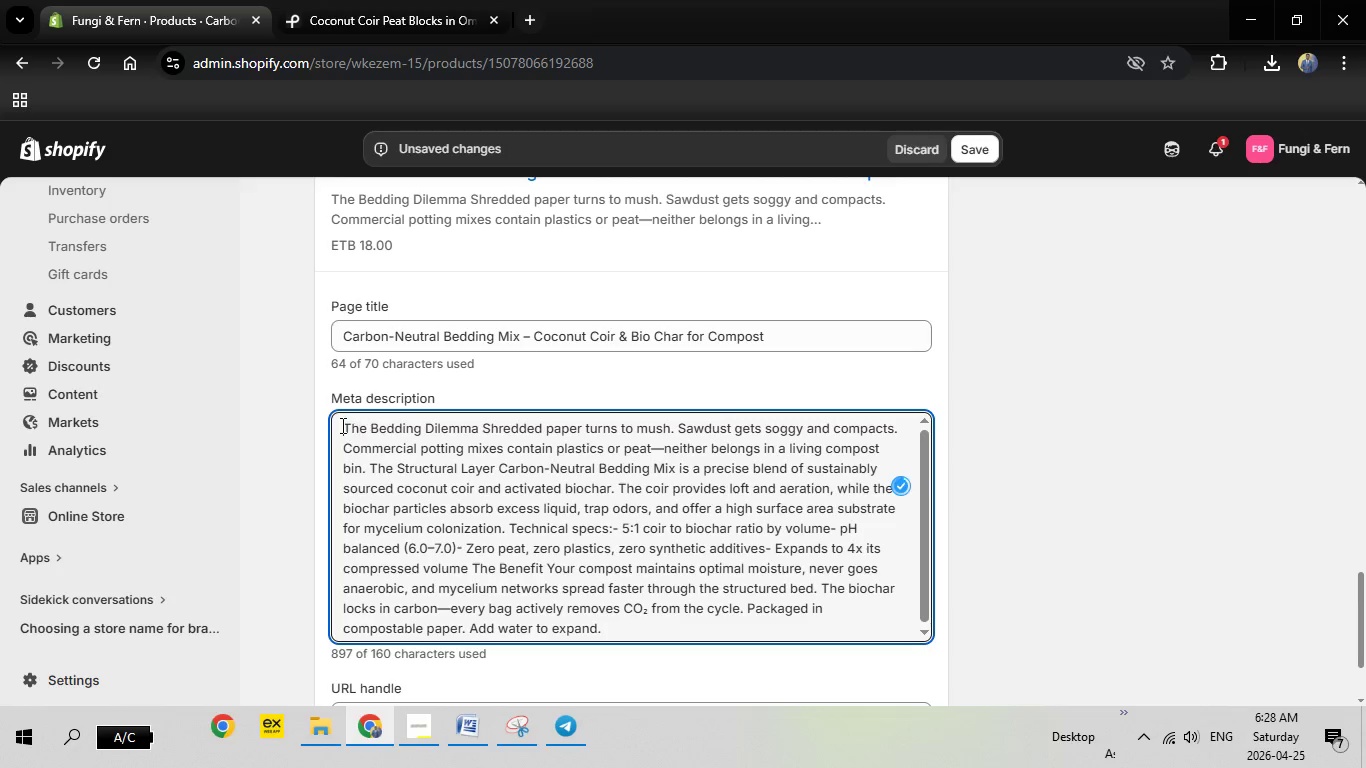 
left_click_drag(start_coordinate=[341, 425], to_coordinate=[724, 645])
 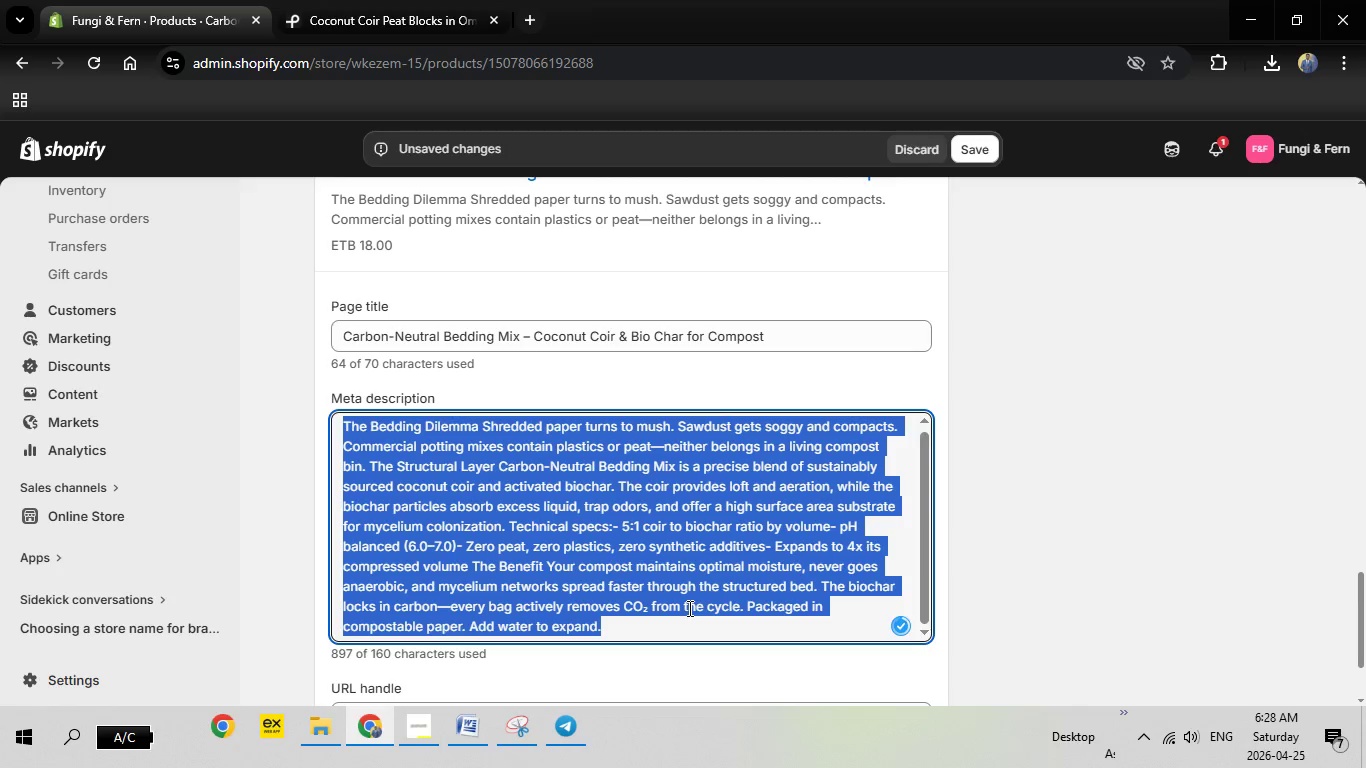 
key(Backspace)
 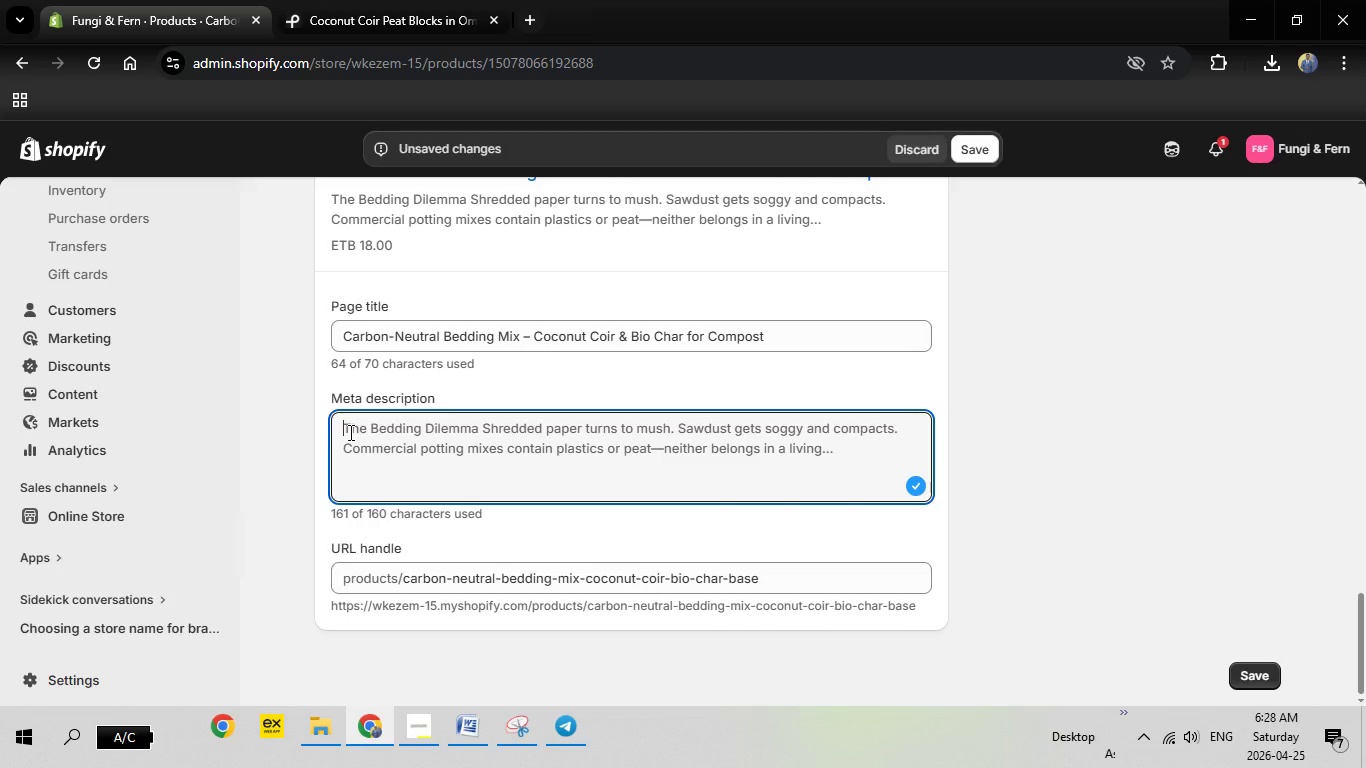 
right_click([349, 432])
 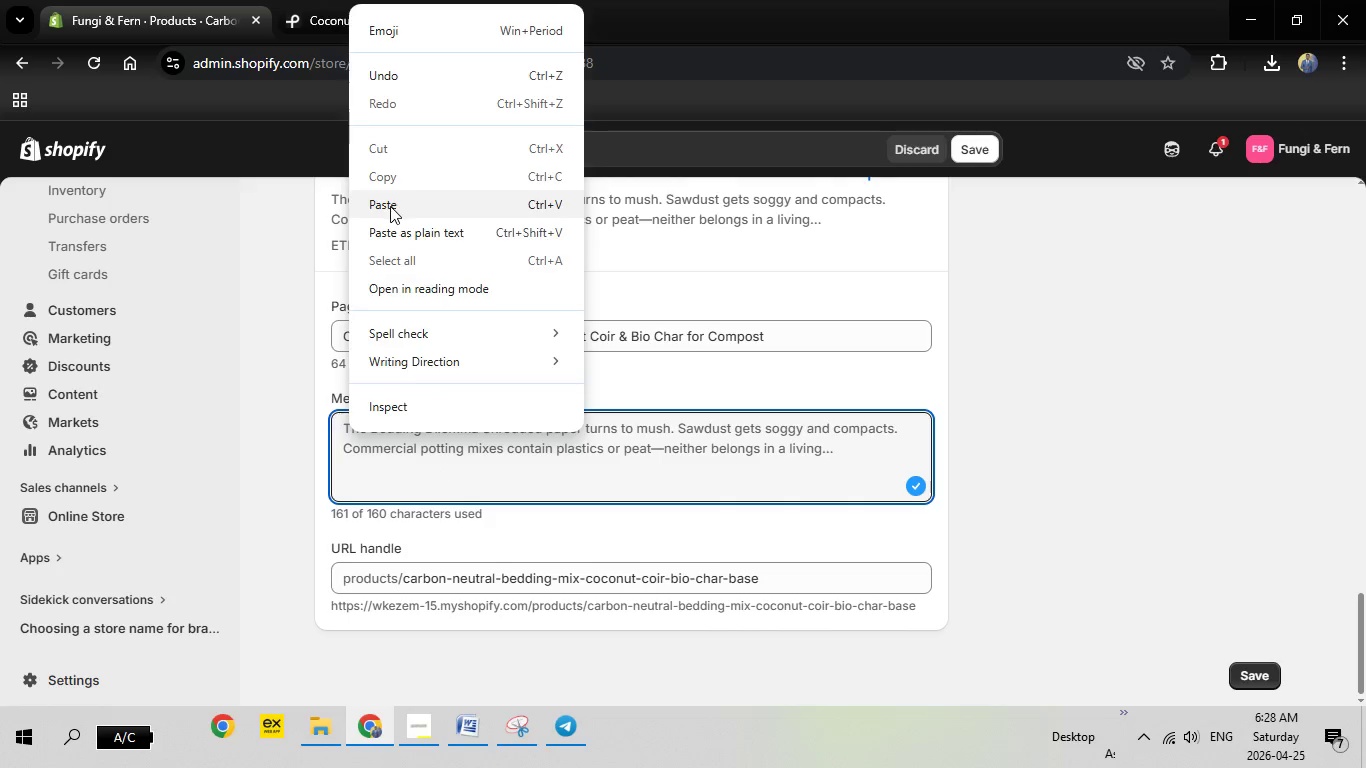 
left_click([390, 206])
 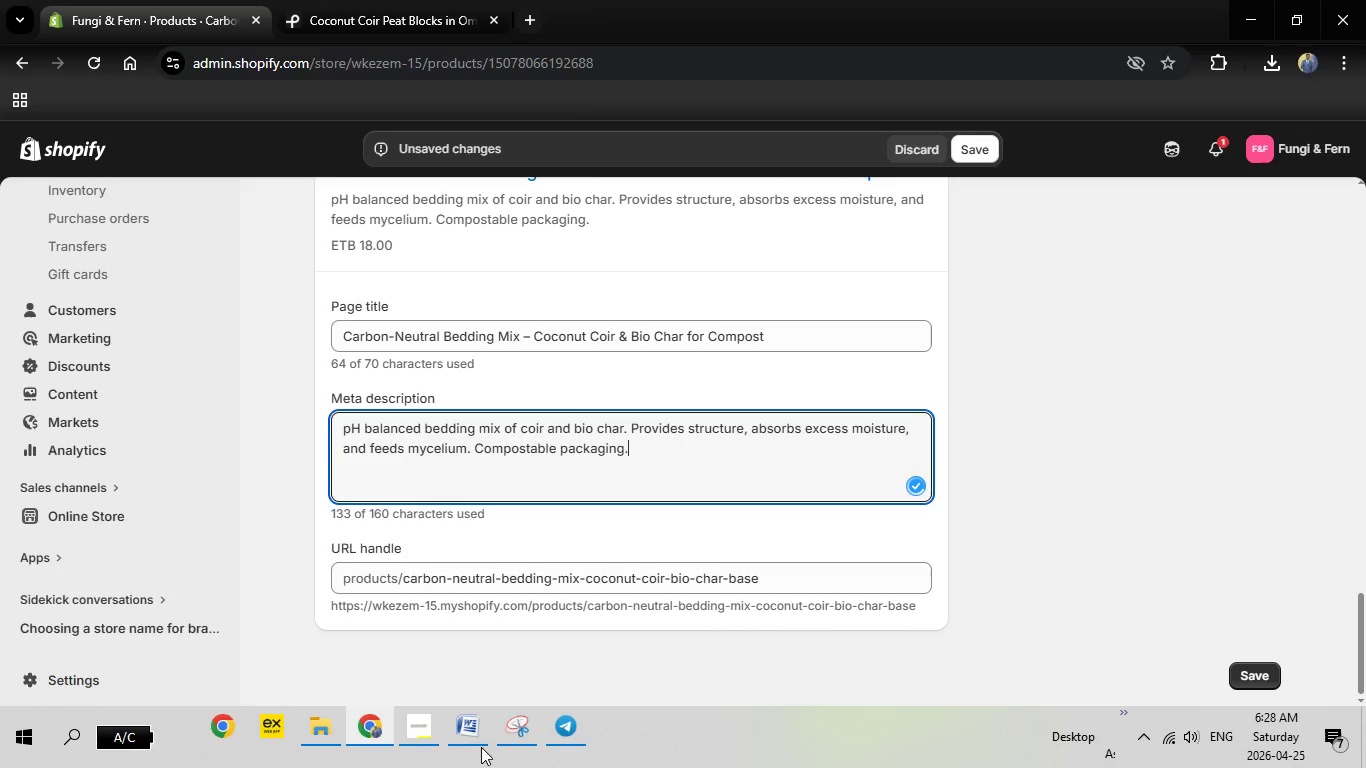 
left_click([480, 728])
 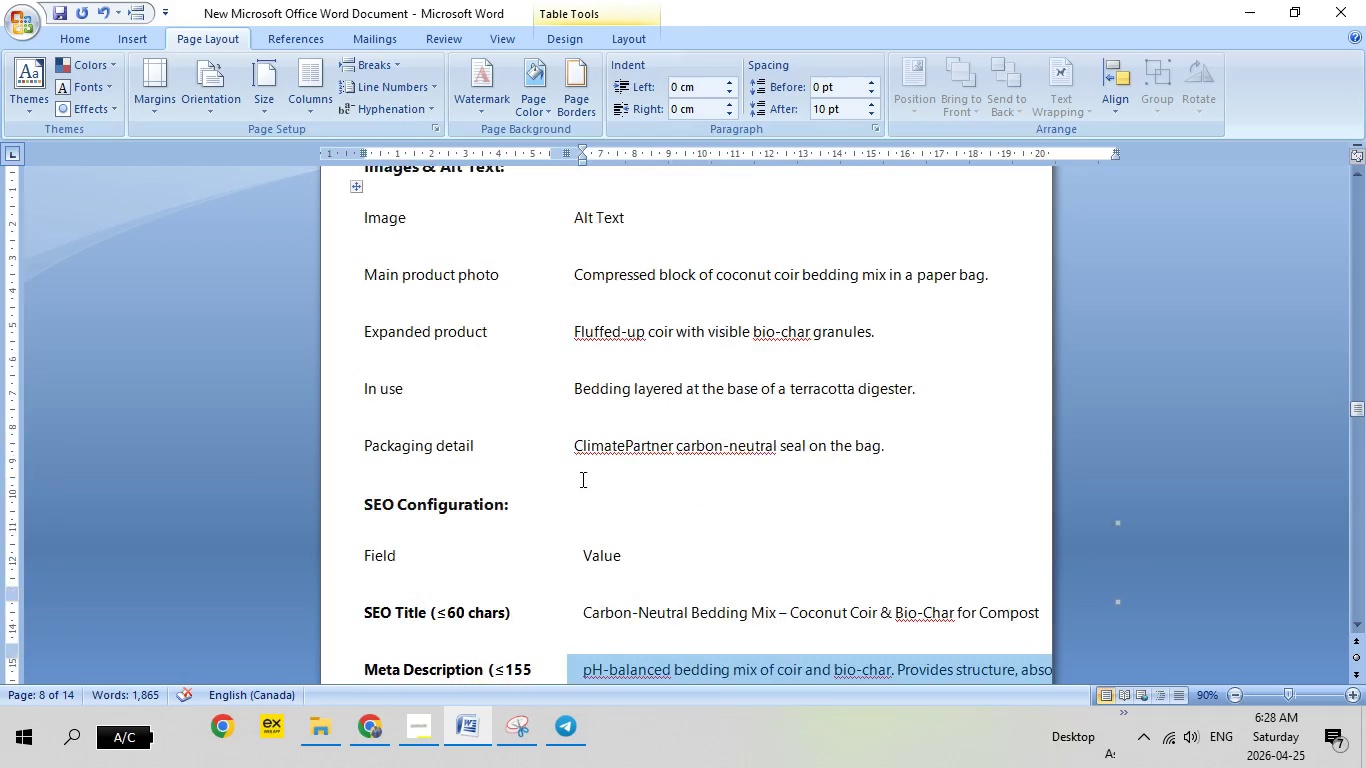 
scroll: coordinate [507, 462], scroll_direction: up, amount: 24.0
 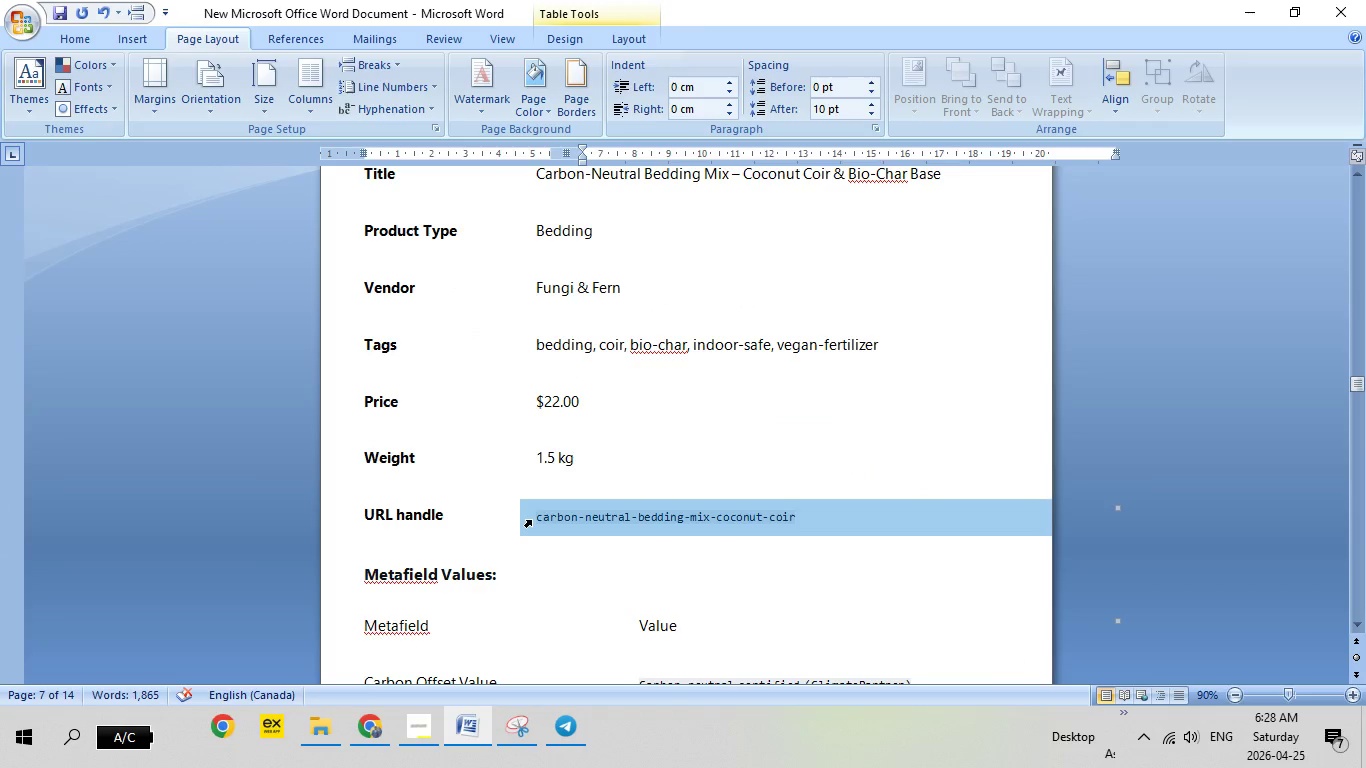 
left_click([531, 520])
 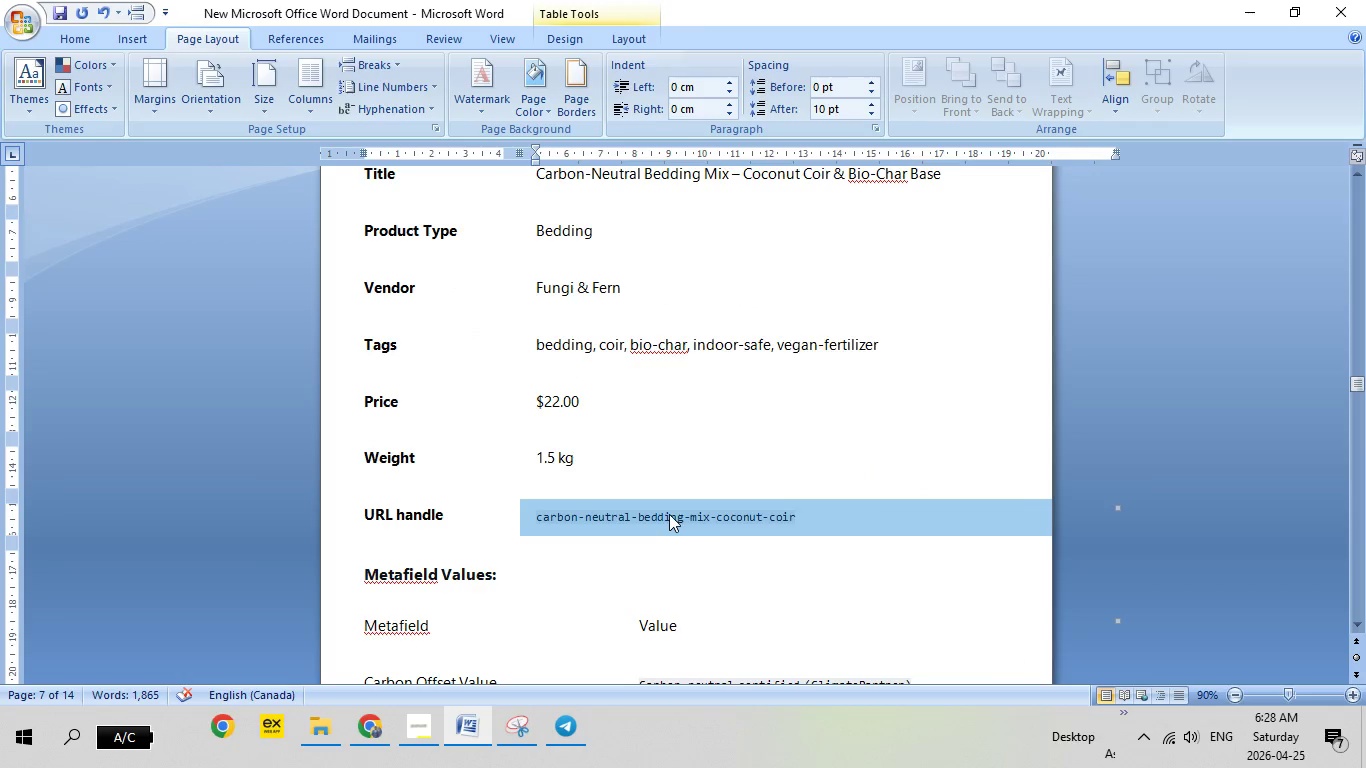 
right_click([669, 514])
 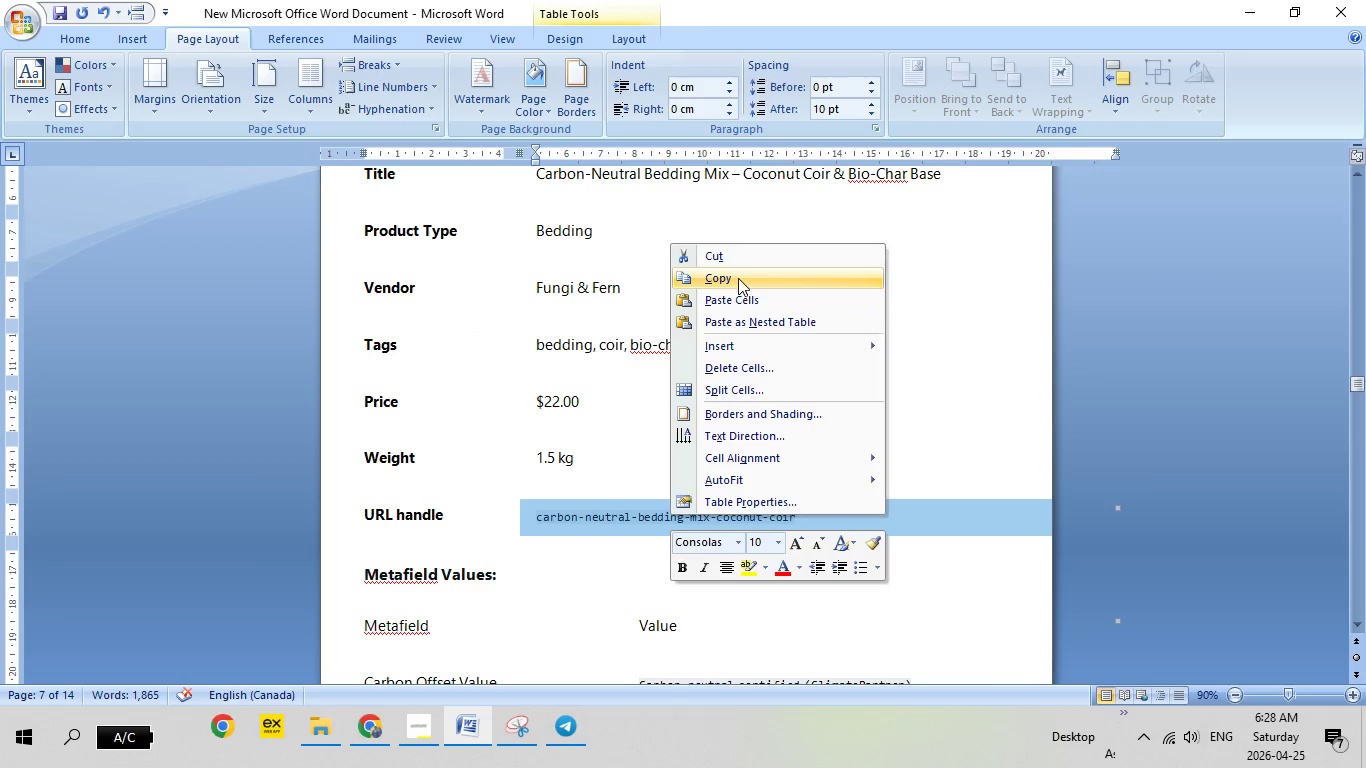 
left_click([738, 278])
 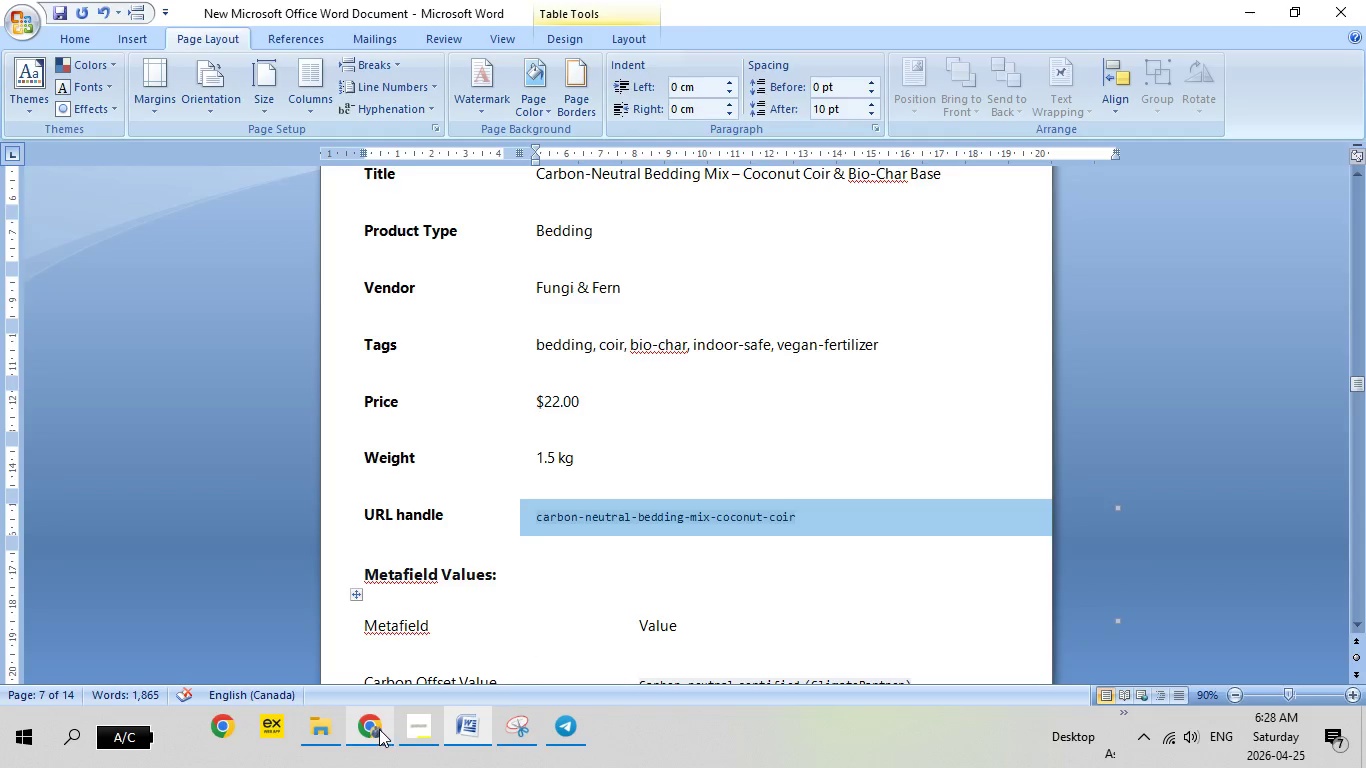 
left_click([379, 729])
 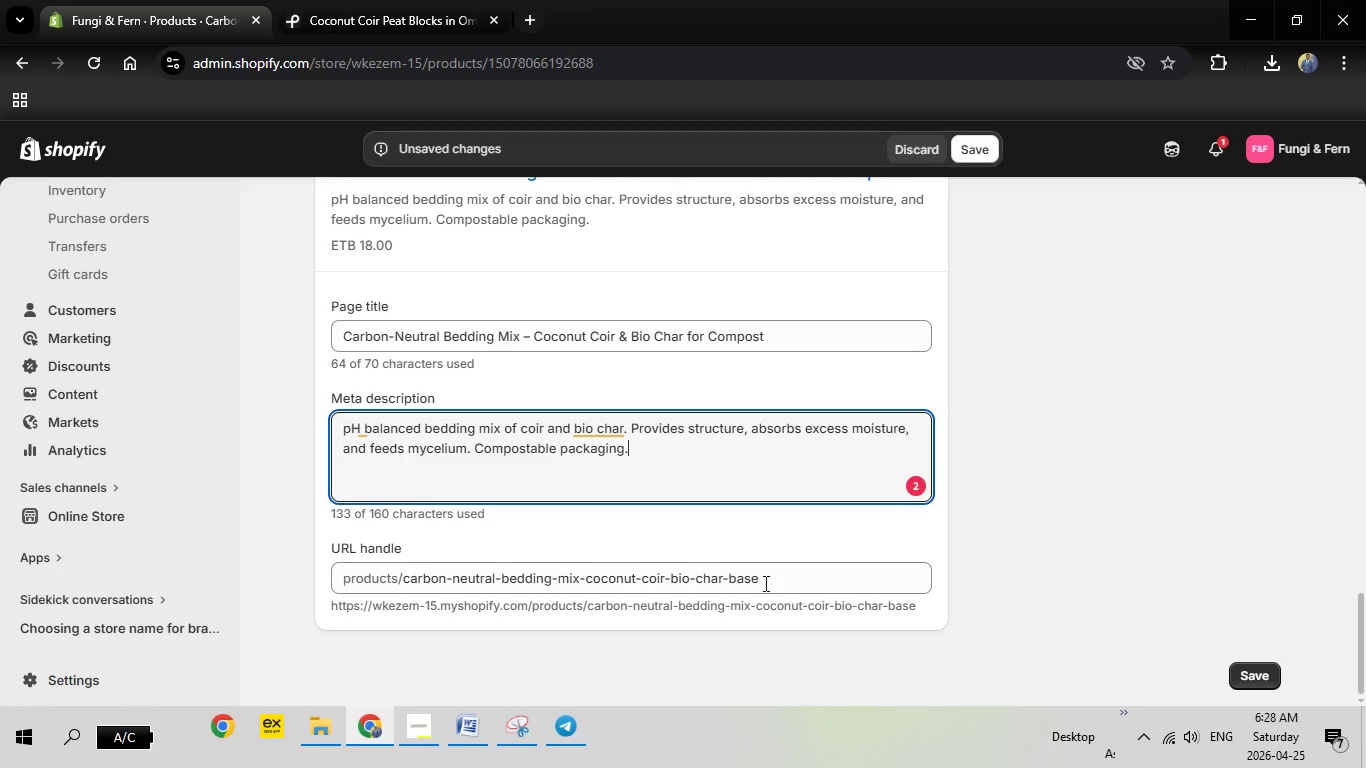 
left_click([764, 583])
 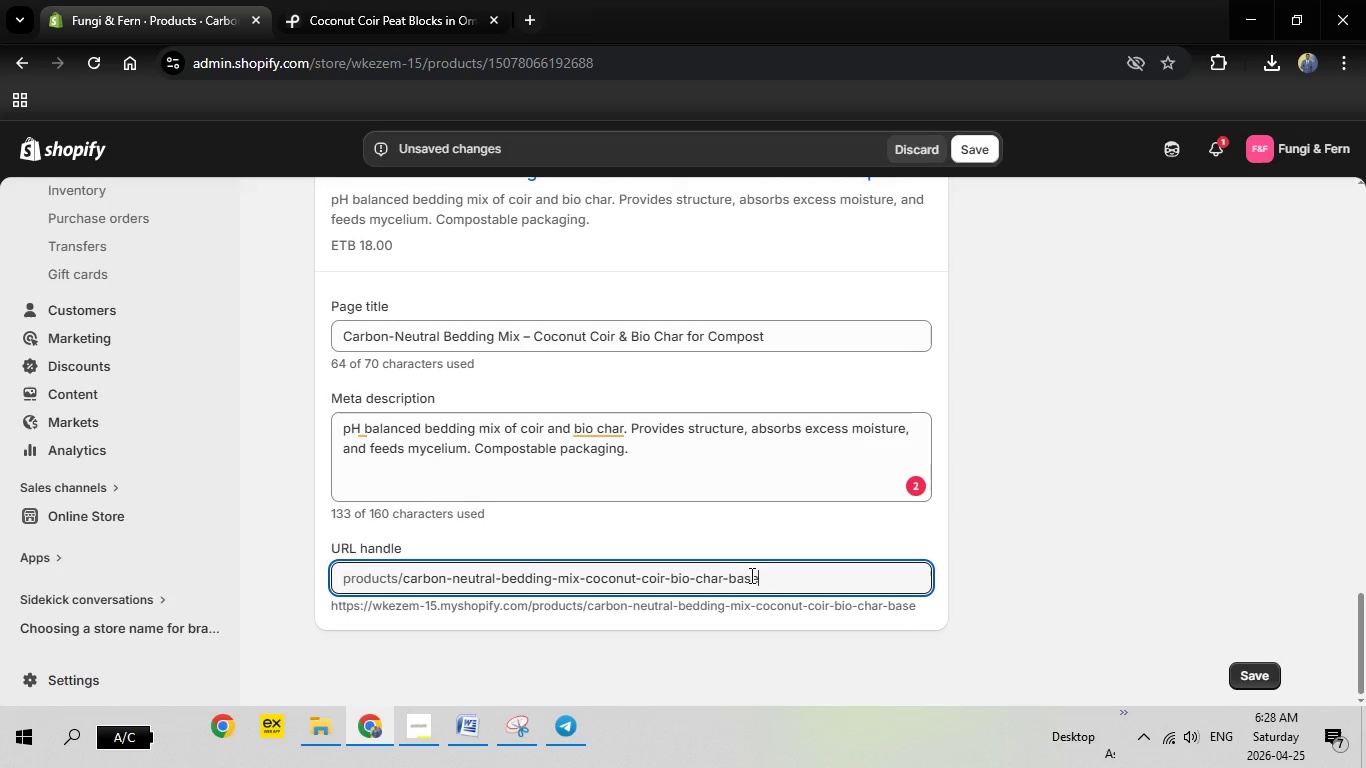 
left_click_drag(start_coordinate=[766, 575], to_coordinate=[415, 582])
 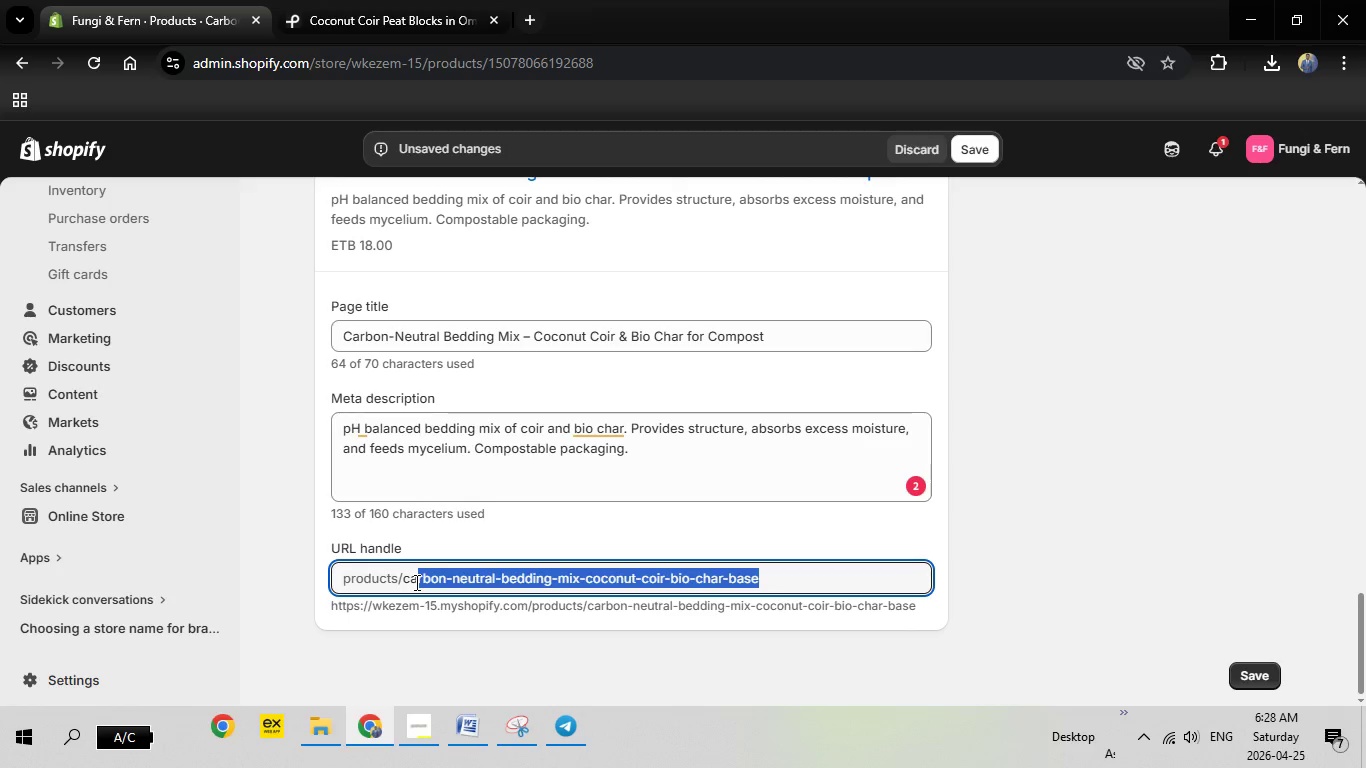 
key(Backspace)
 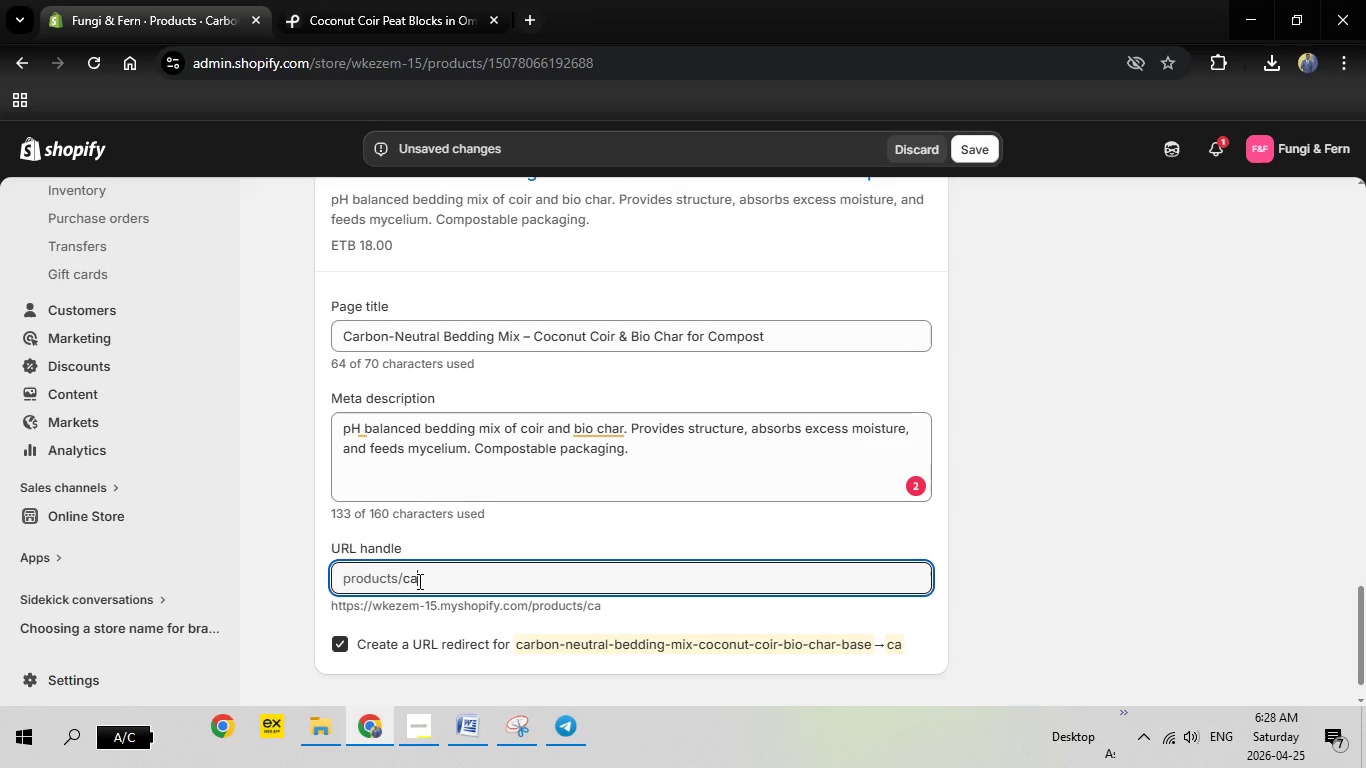 
right_click([418, 581])
 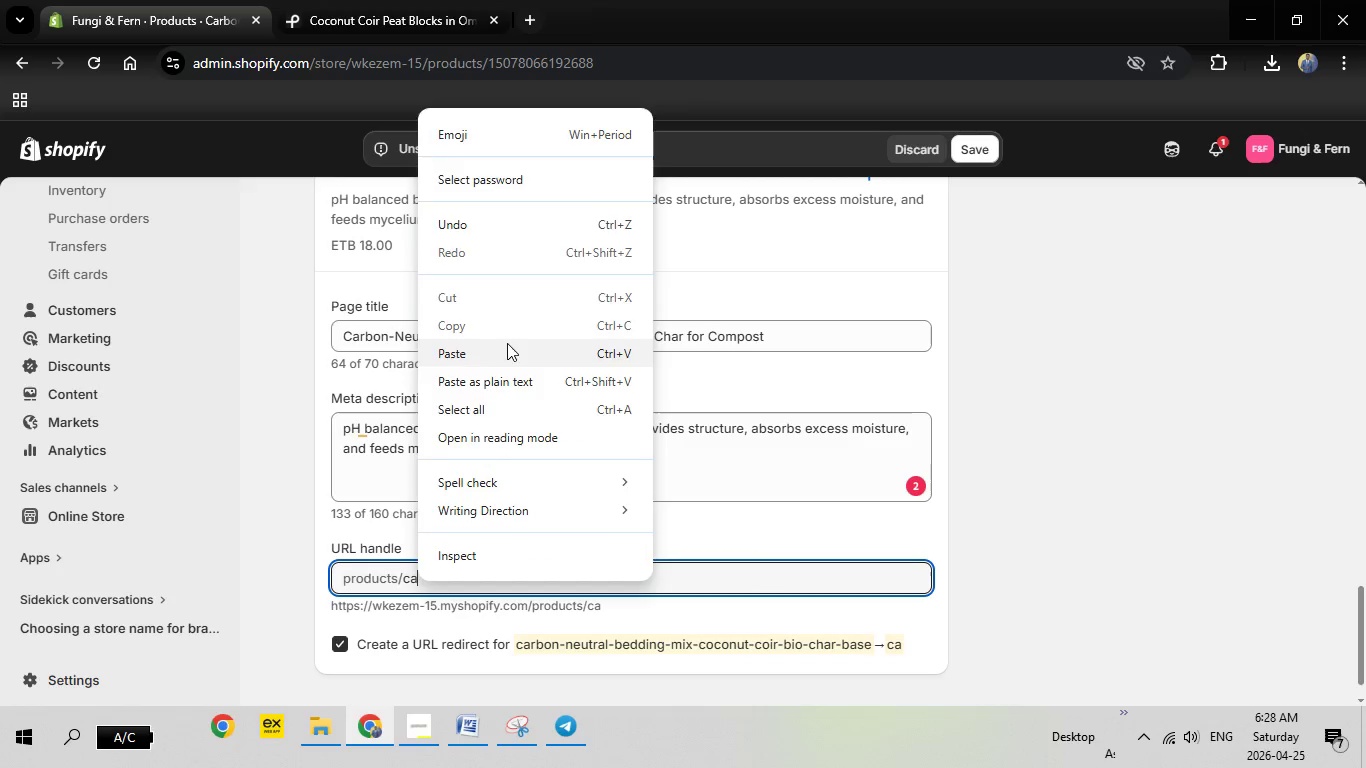 
left_click([507, 343])
 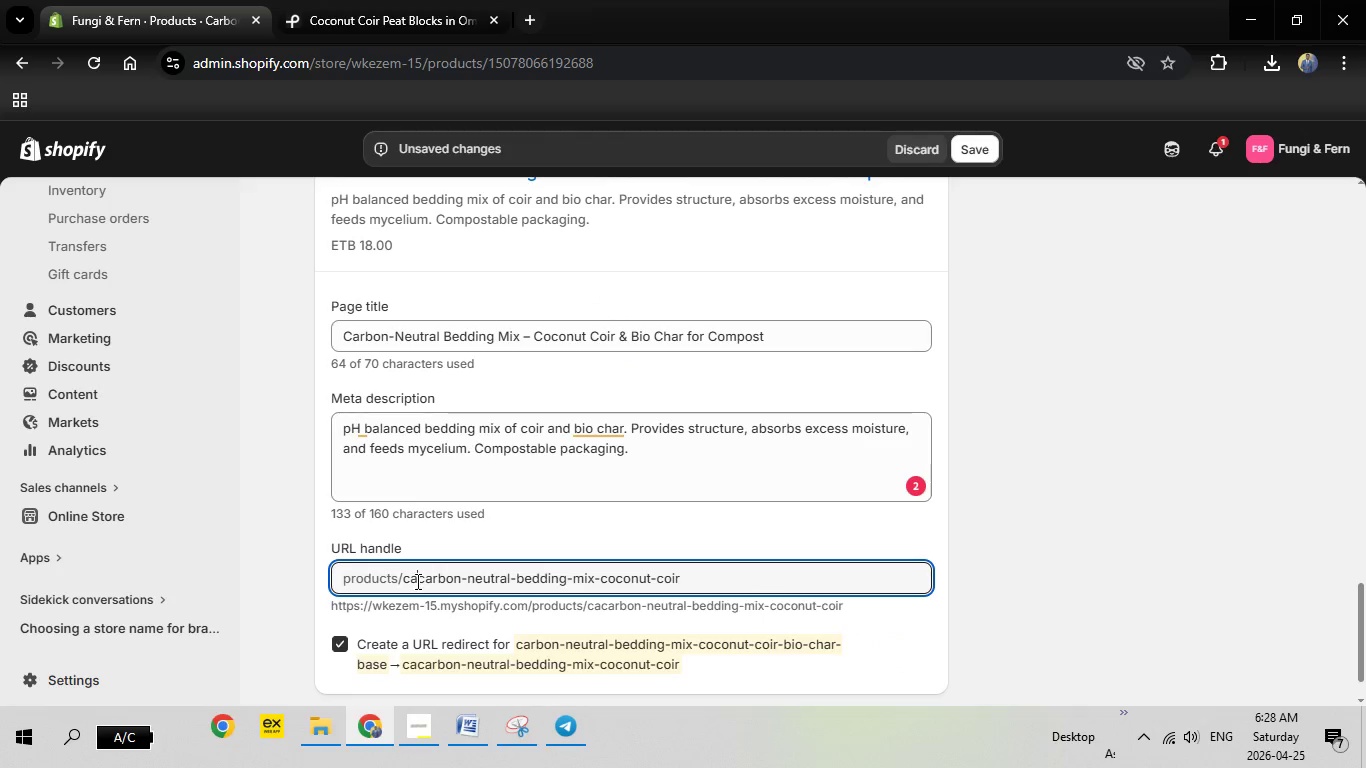 
left_click([416, 581])
 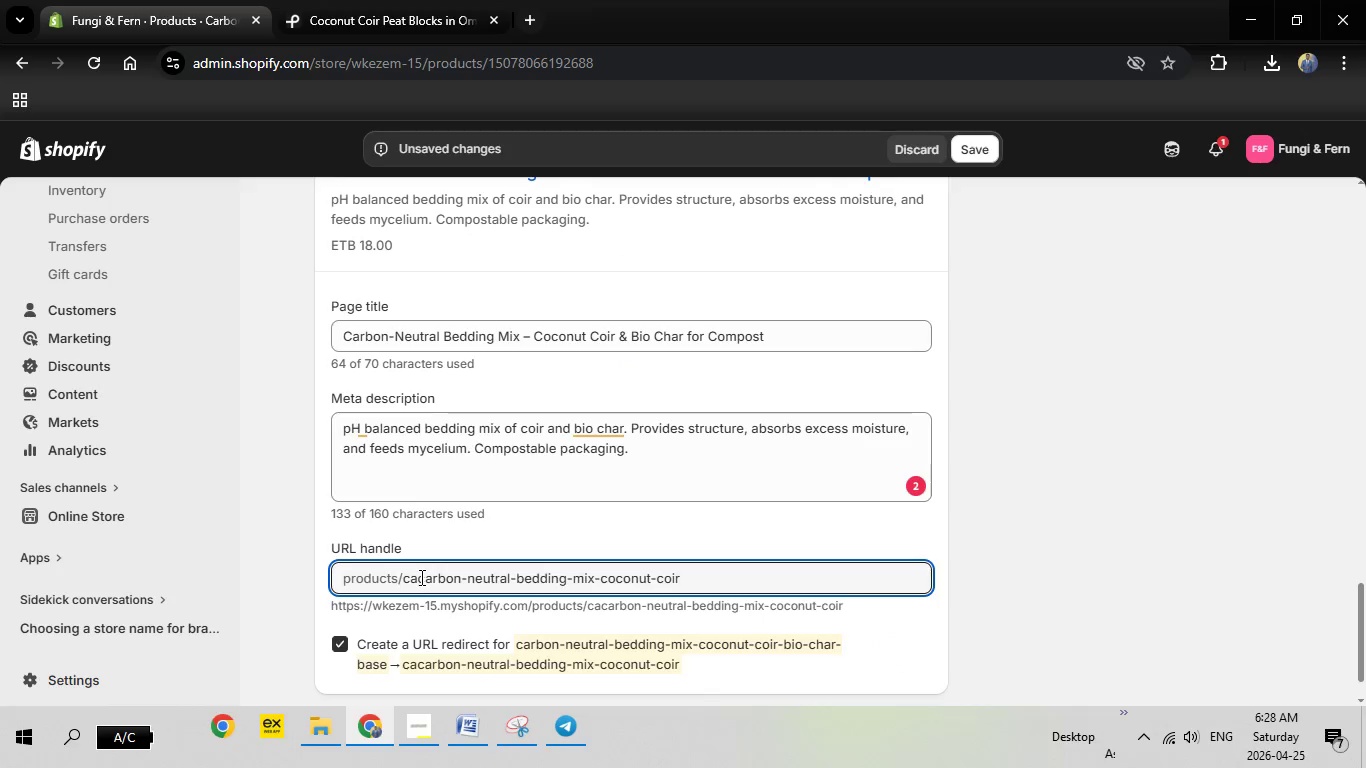 
key(Backspace)
 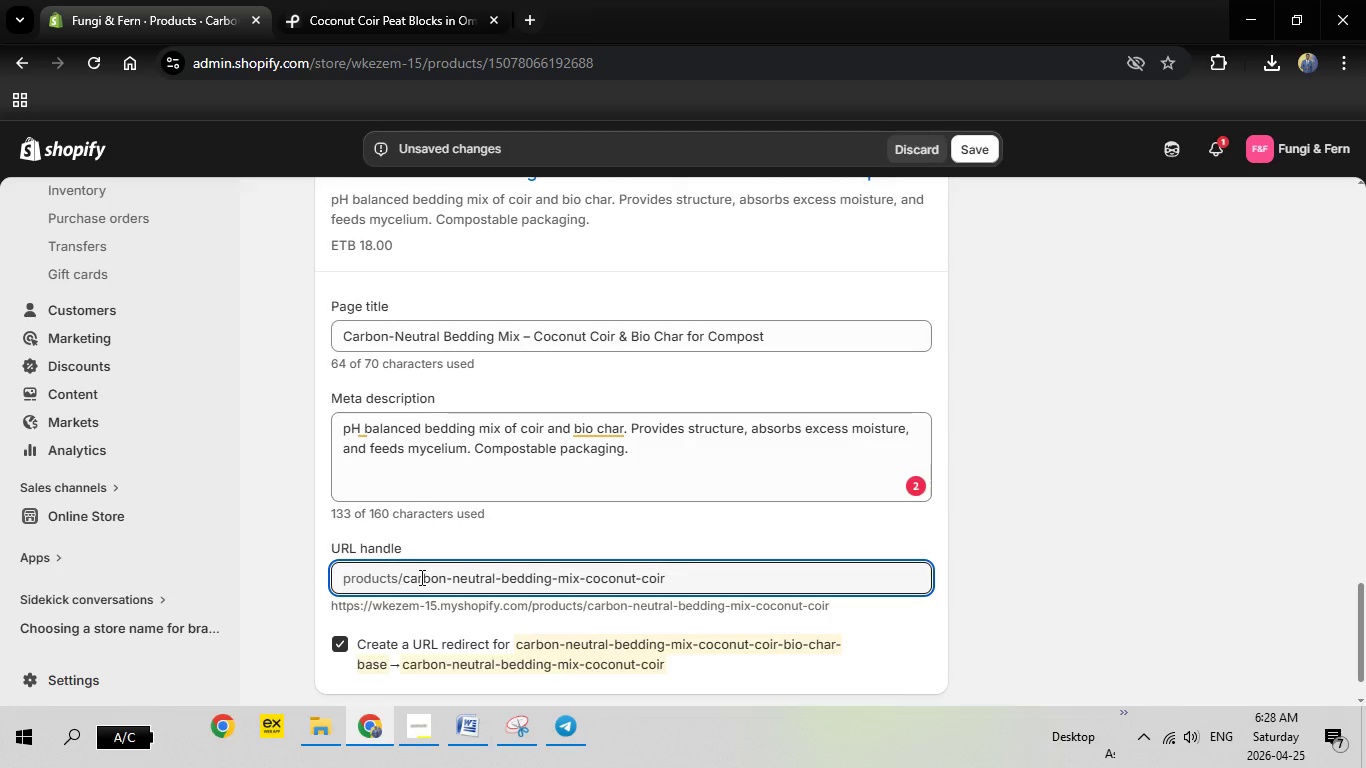 
key(Backspace)
 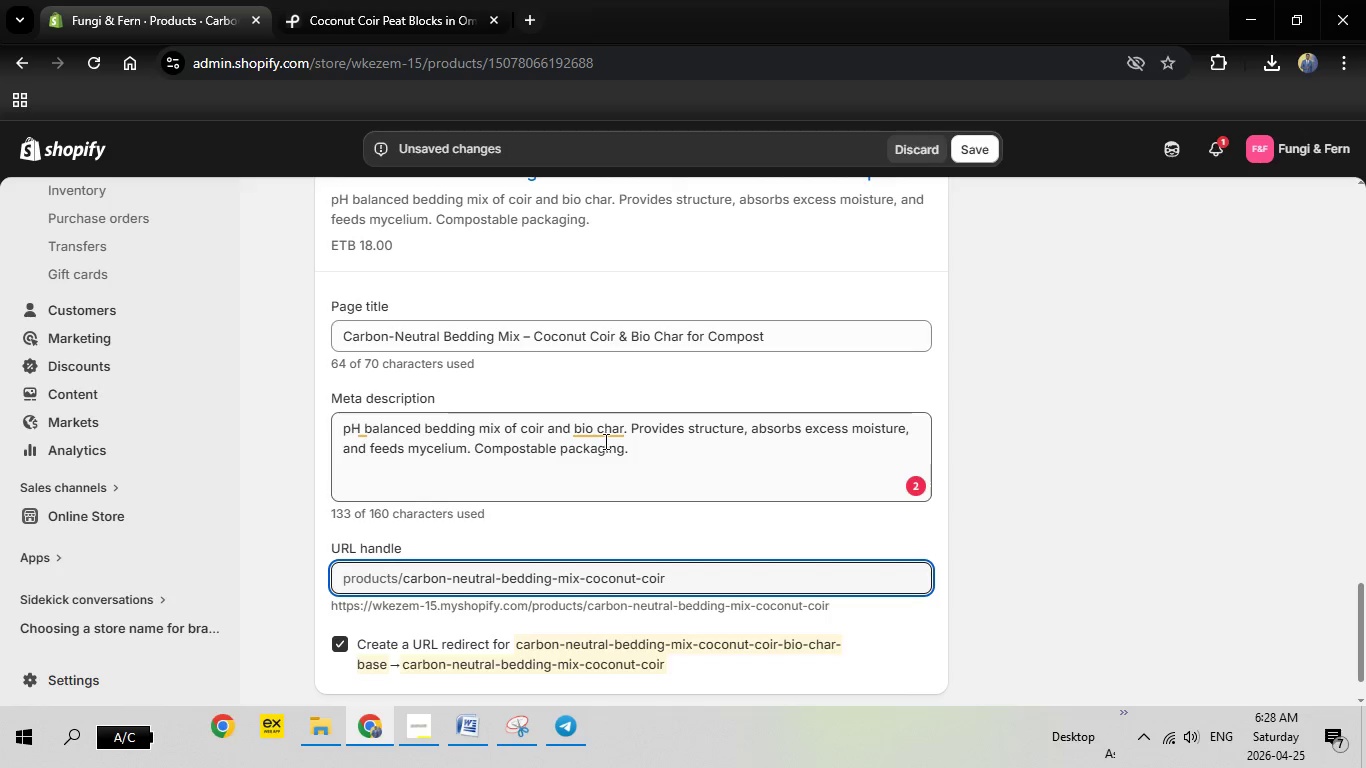 
left_click([604, 441])
 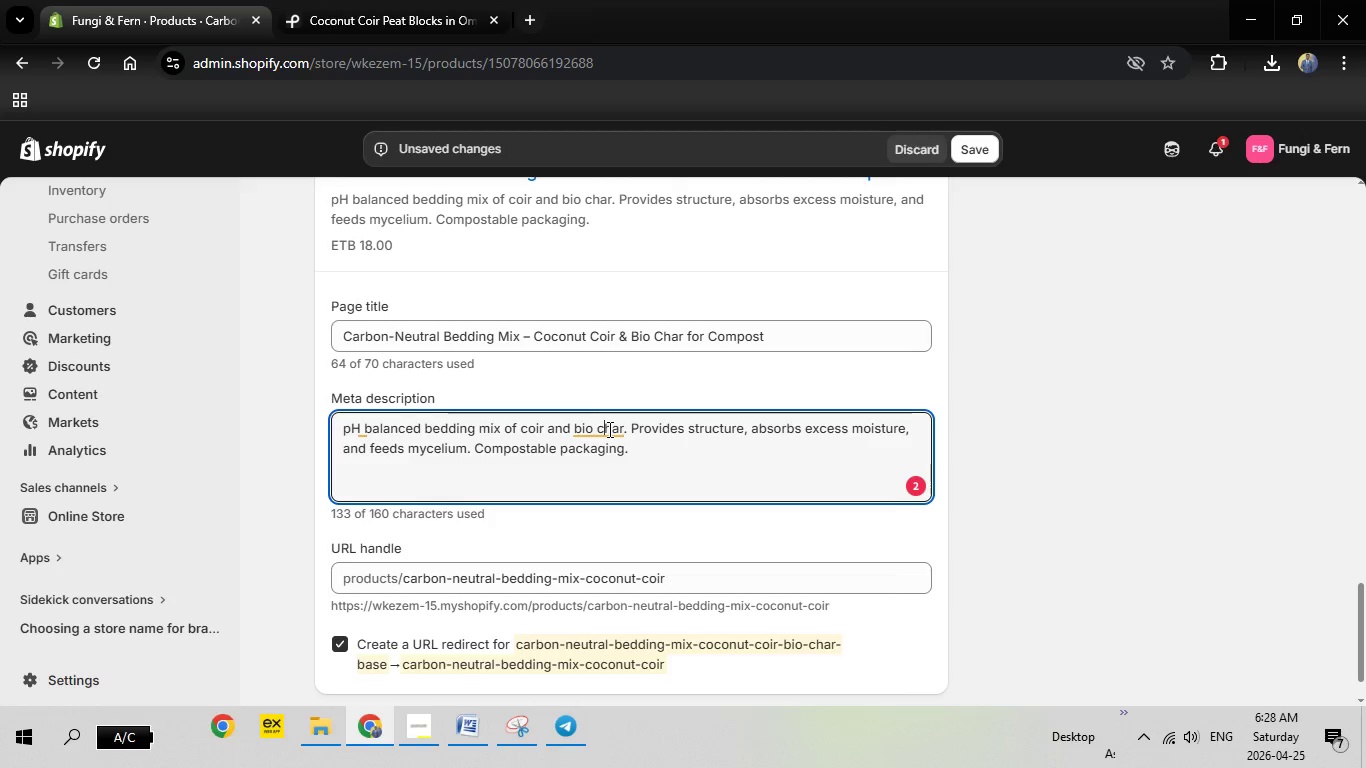 
left_click([608, 429])
 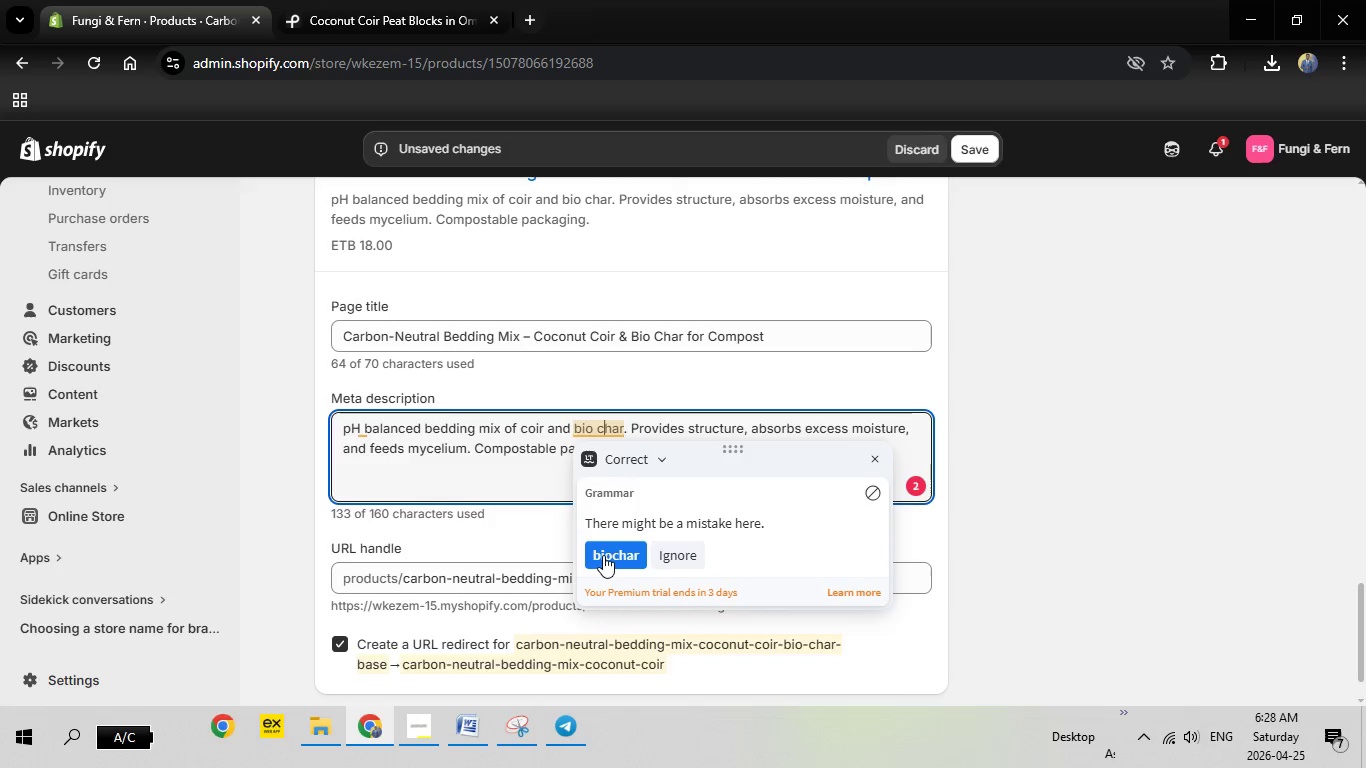 
left_click([603, 555])
 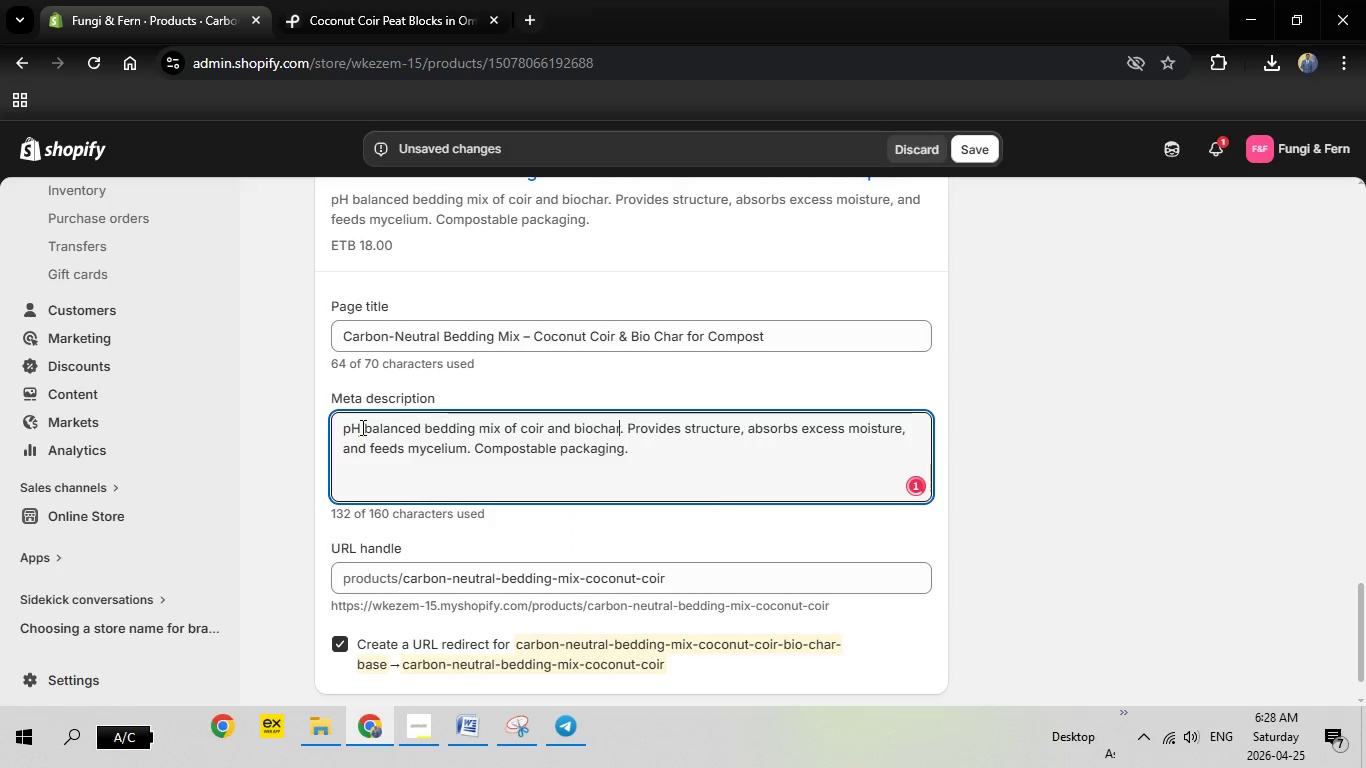 
left_click([361, 427])
 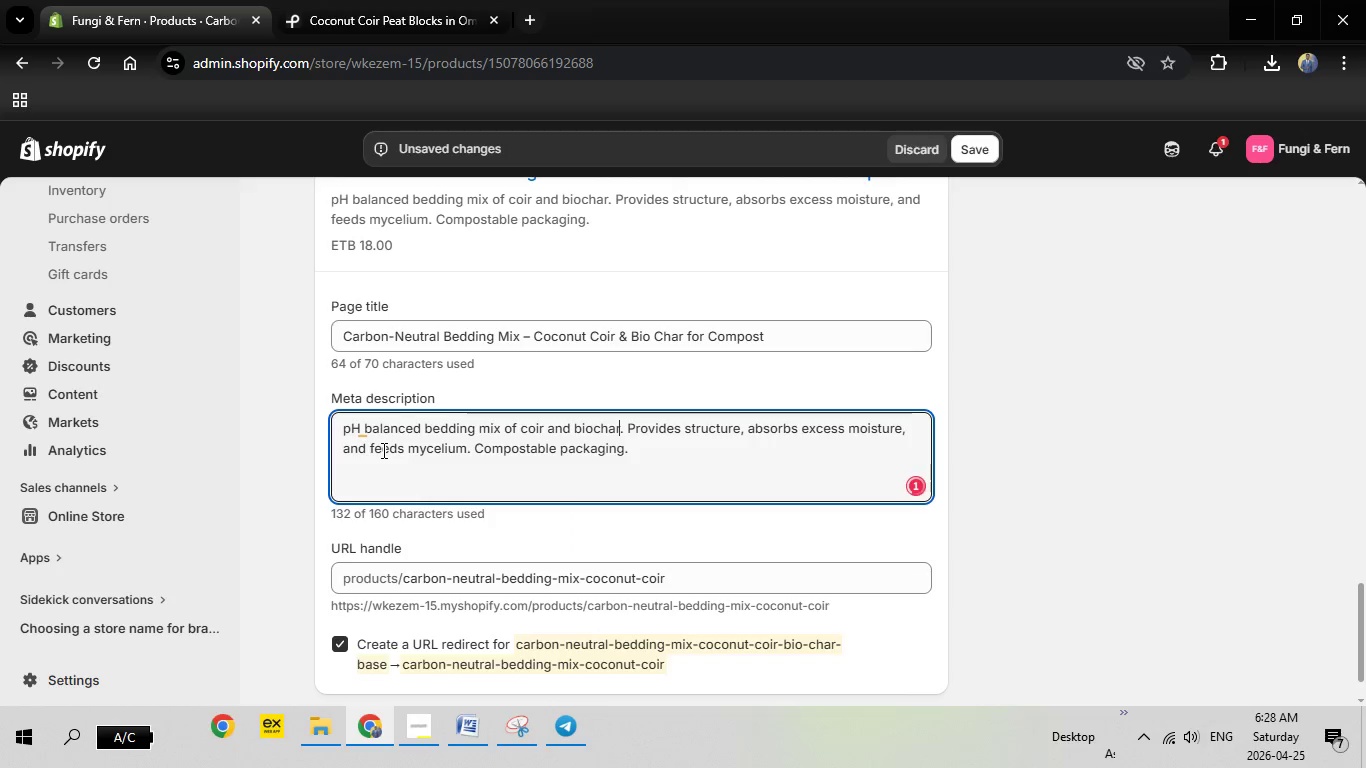 
mouse_move([398, 459])
 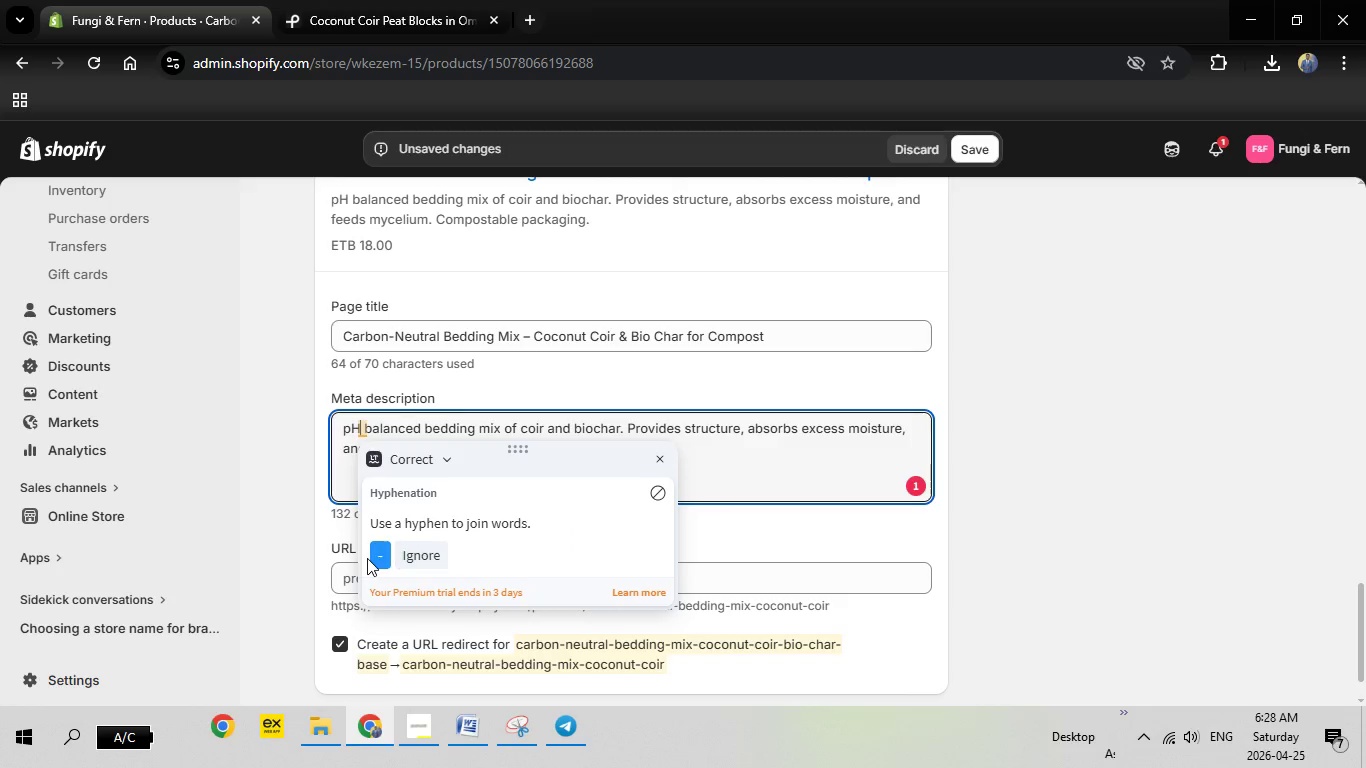 
left_click([367, 558])
 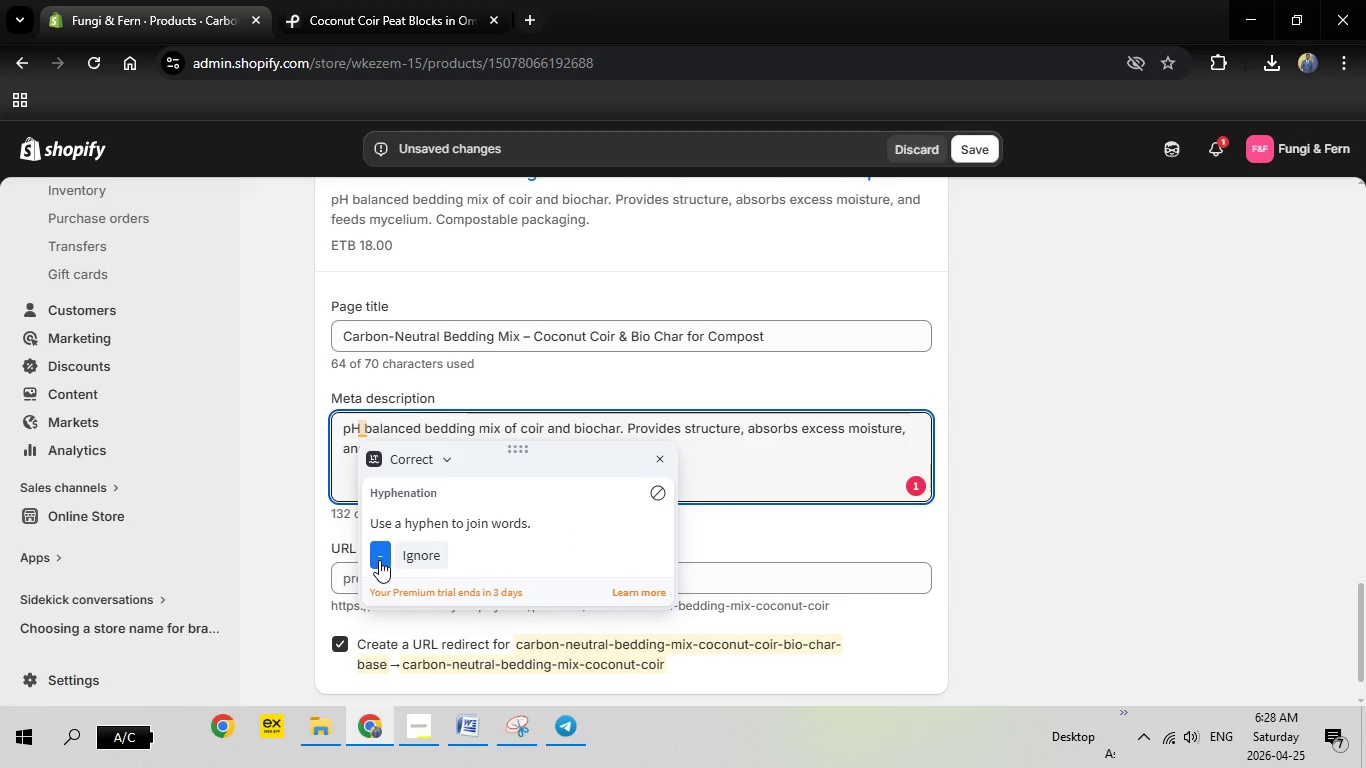 
left_click([379, 560])
 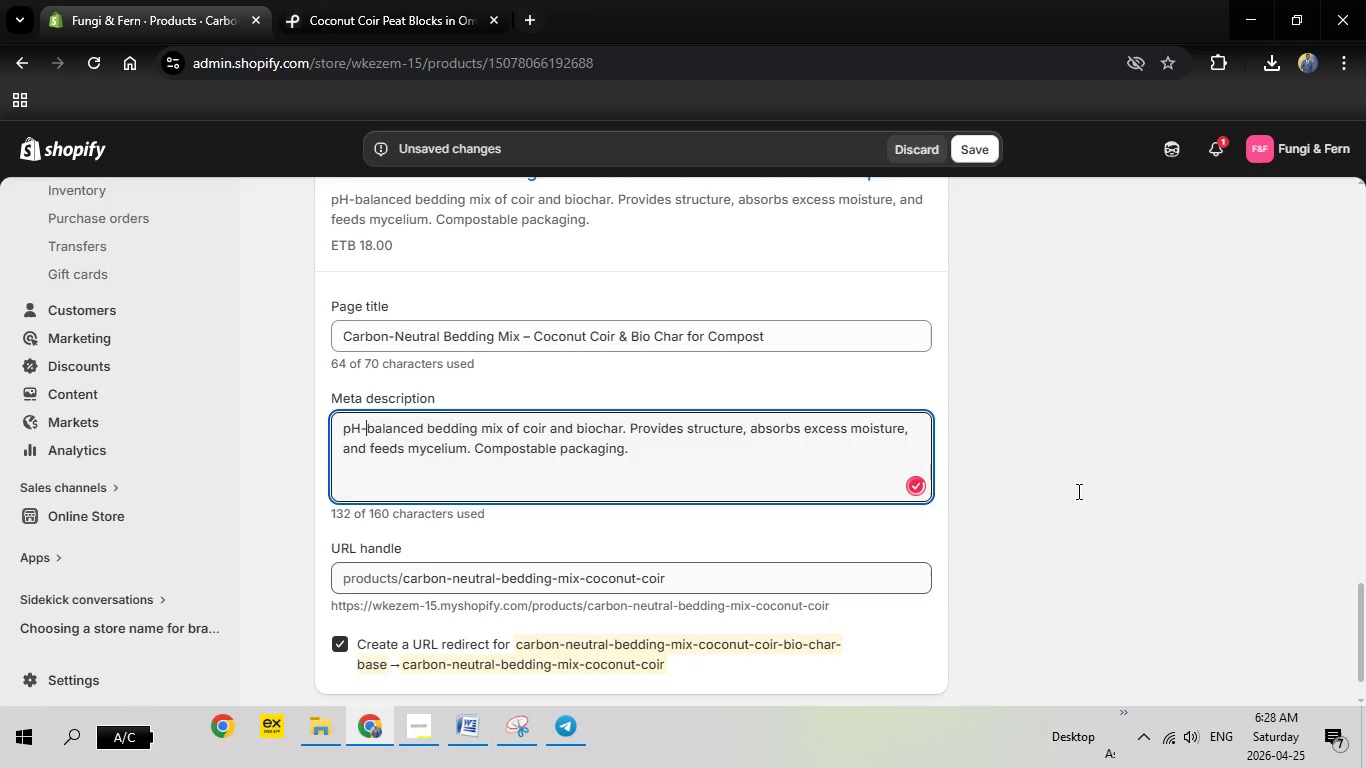 
left_click([1077, 491])
 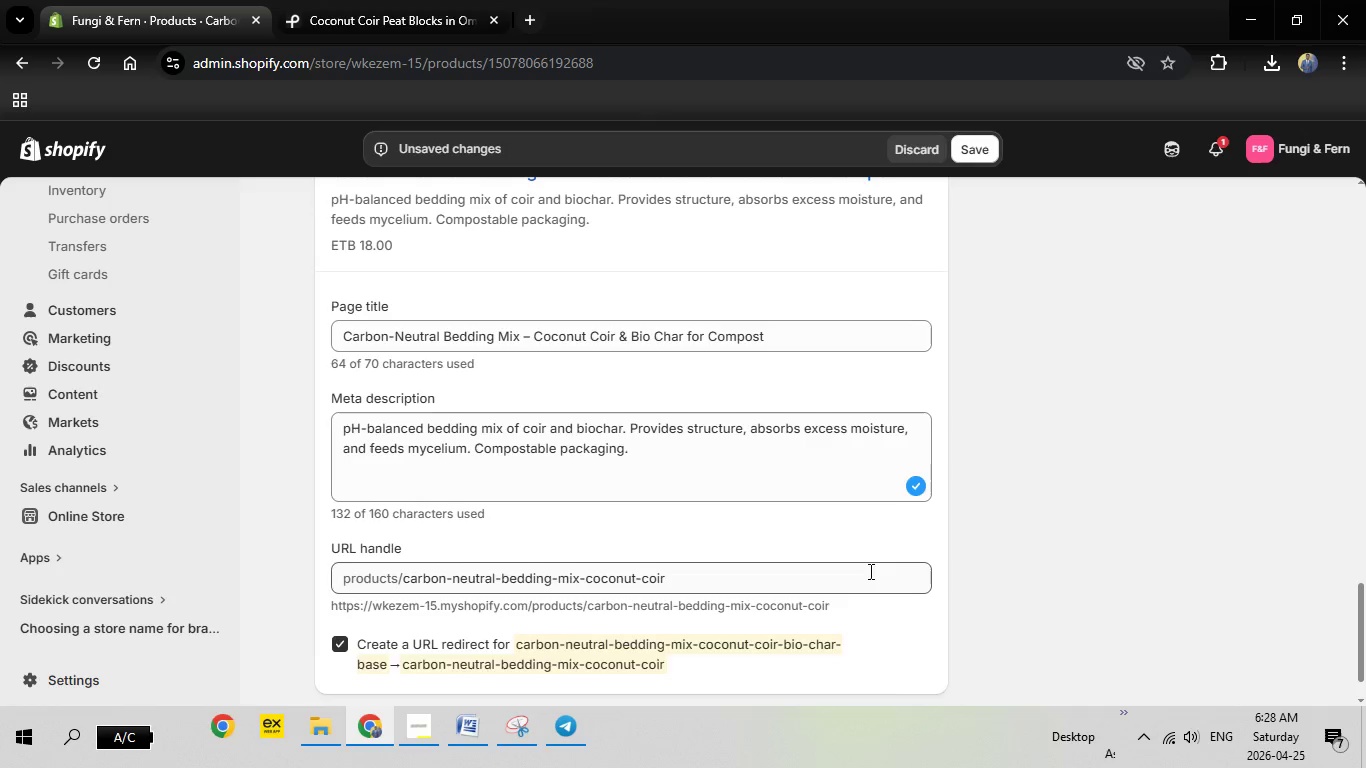 
scroll: coordinate [869, 571], scroll_direction: up, amount: 4.0
 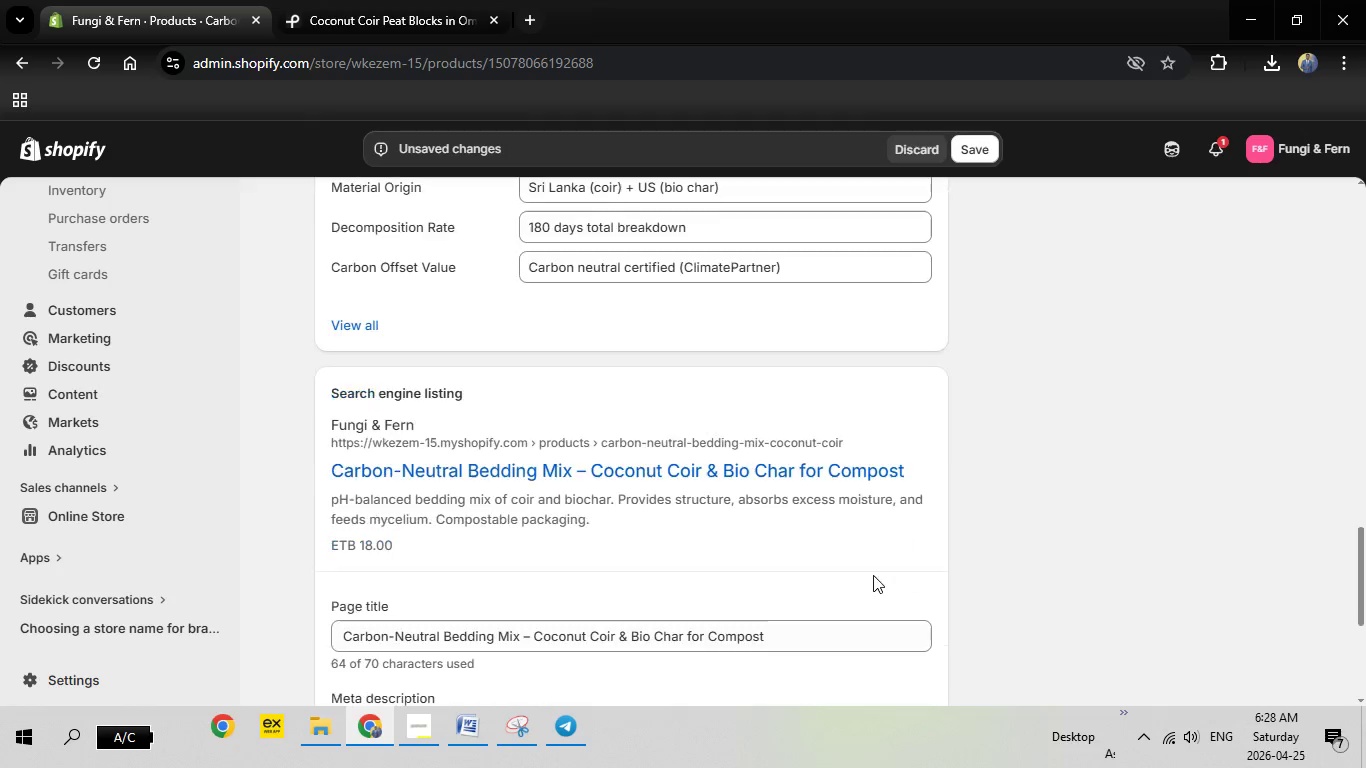 
scroll: coordinate [869, 571], scroll_direction: down, amount: 1.0
 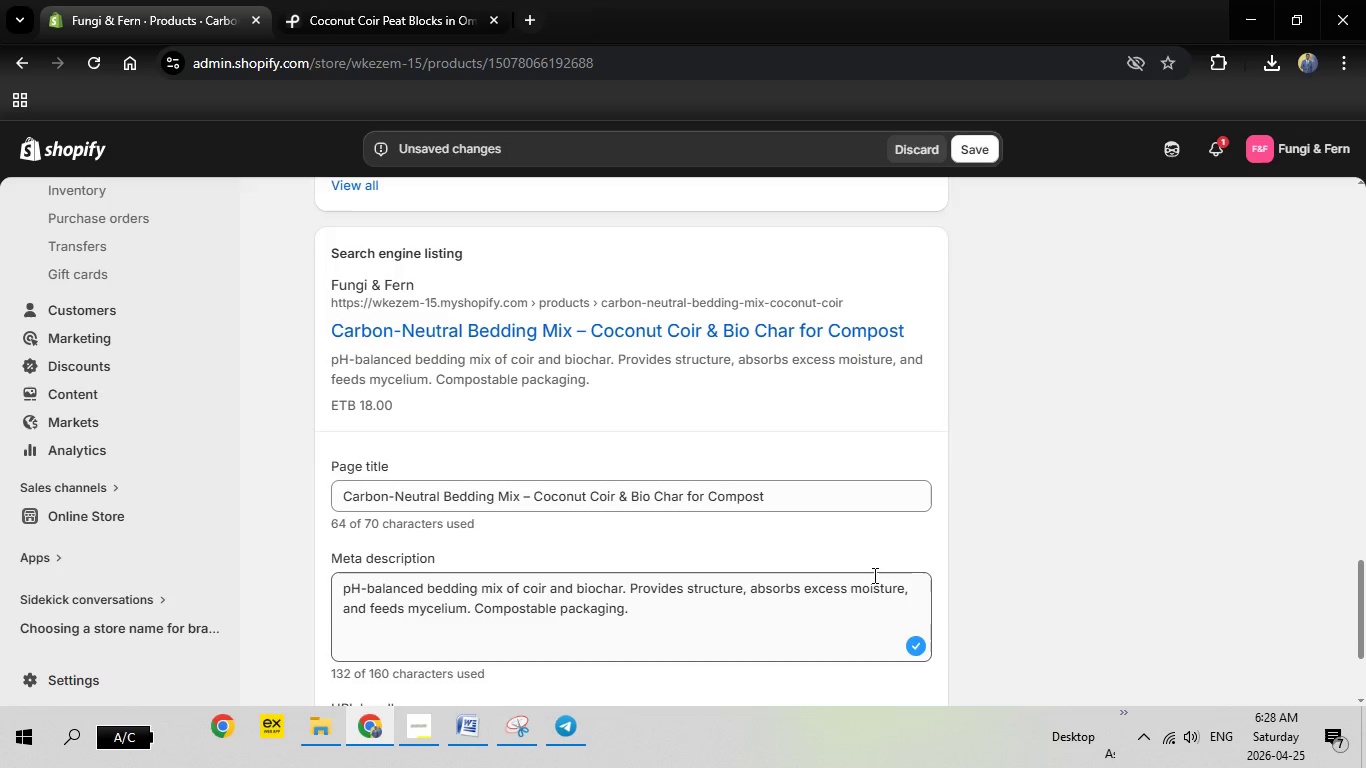 
scroll: coordinate [874, 575], scroll_direction: up, amount: 22.0
 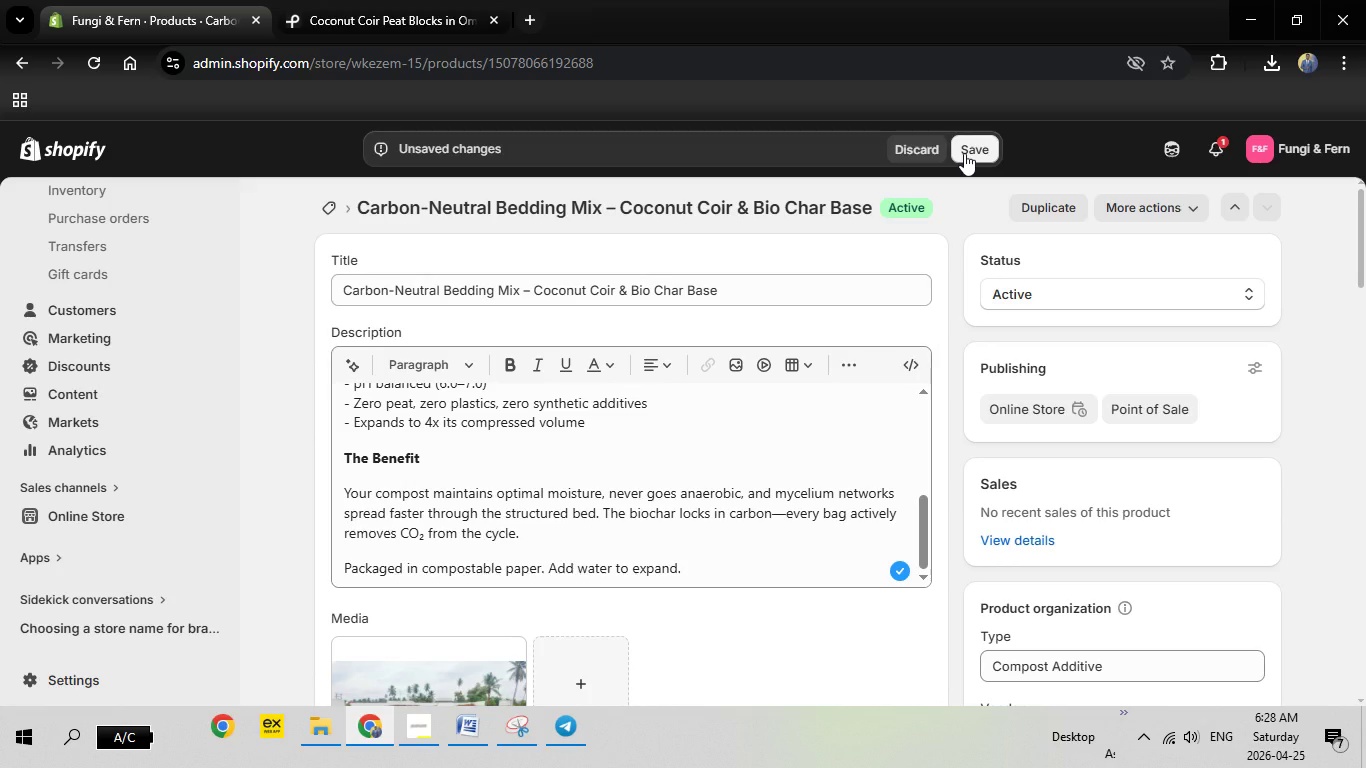 
left_click([964, 153])
 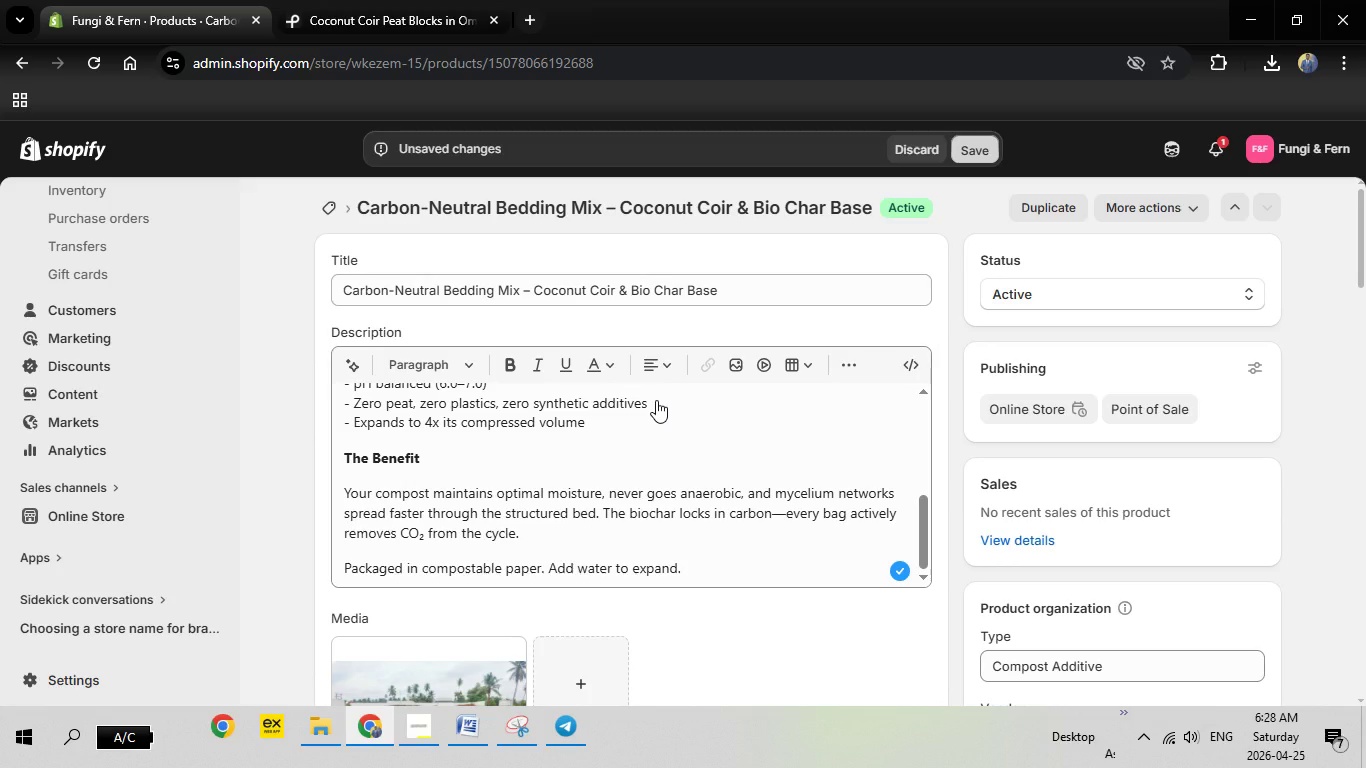 
scroll: coordinate [657, 400], scroll_direction: down, amount: 3.0
 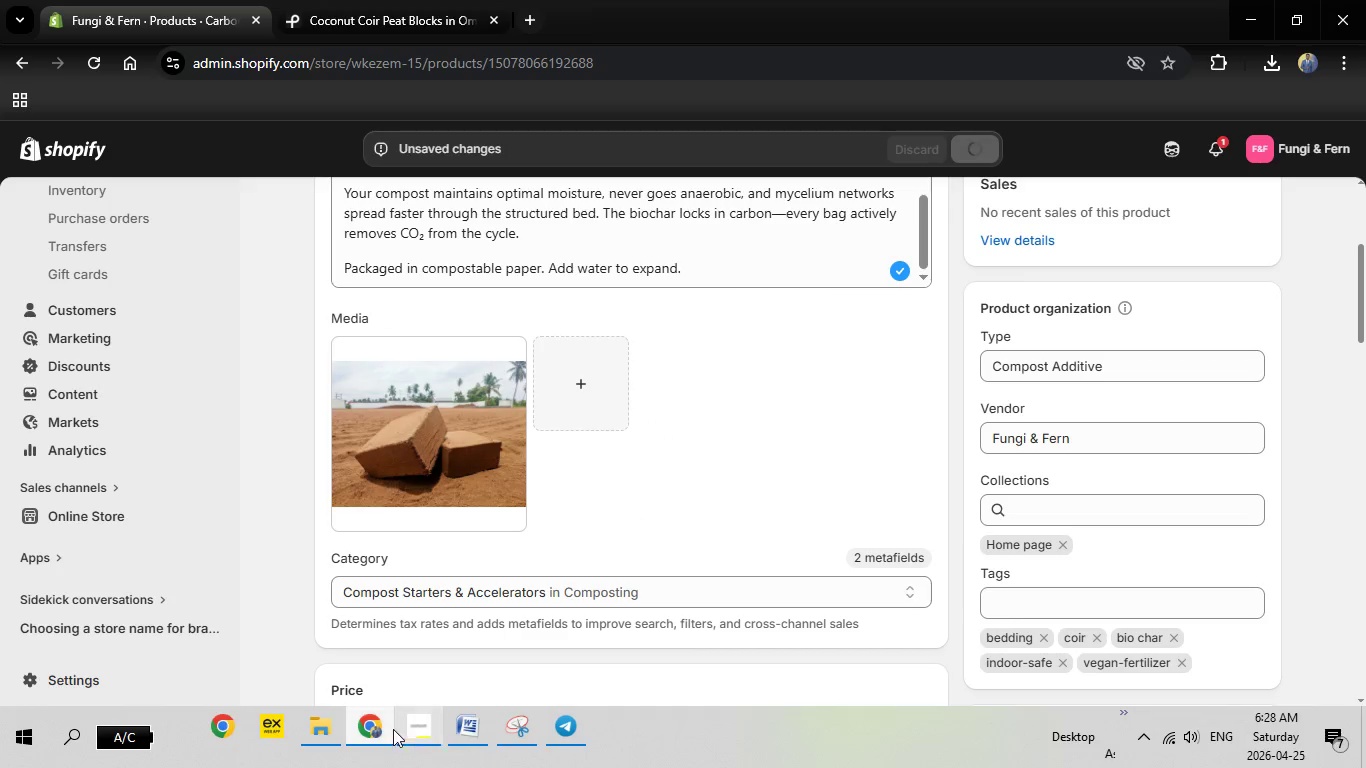 
left_click([486, 725])
 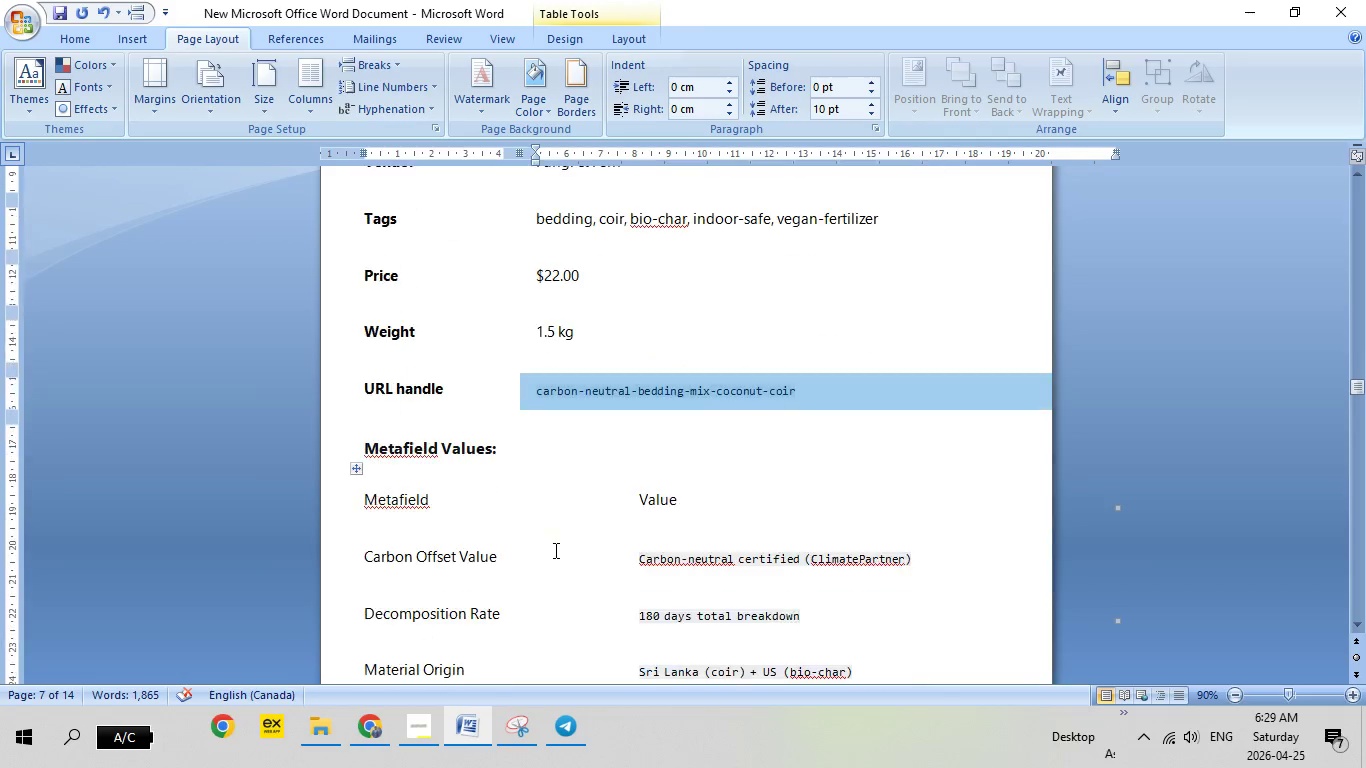 
scroll: coordinate [555, 547], scroll_direction: down, amount: 14.0
 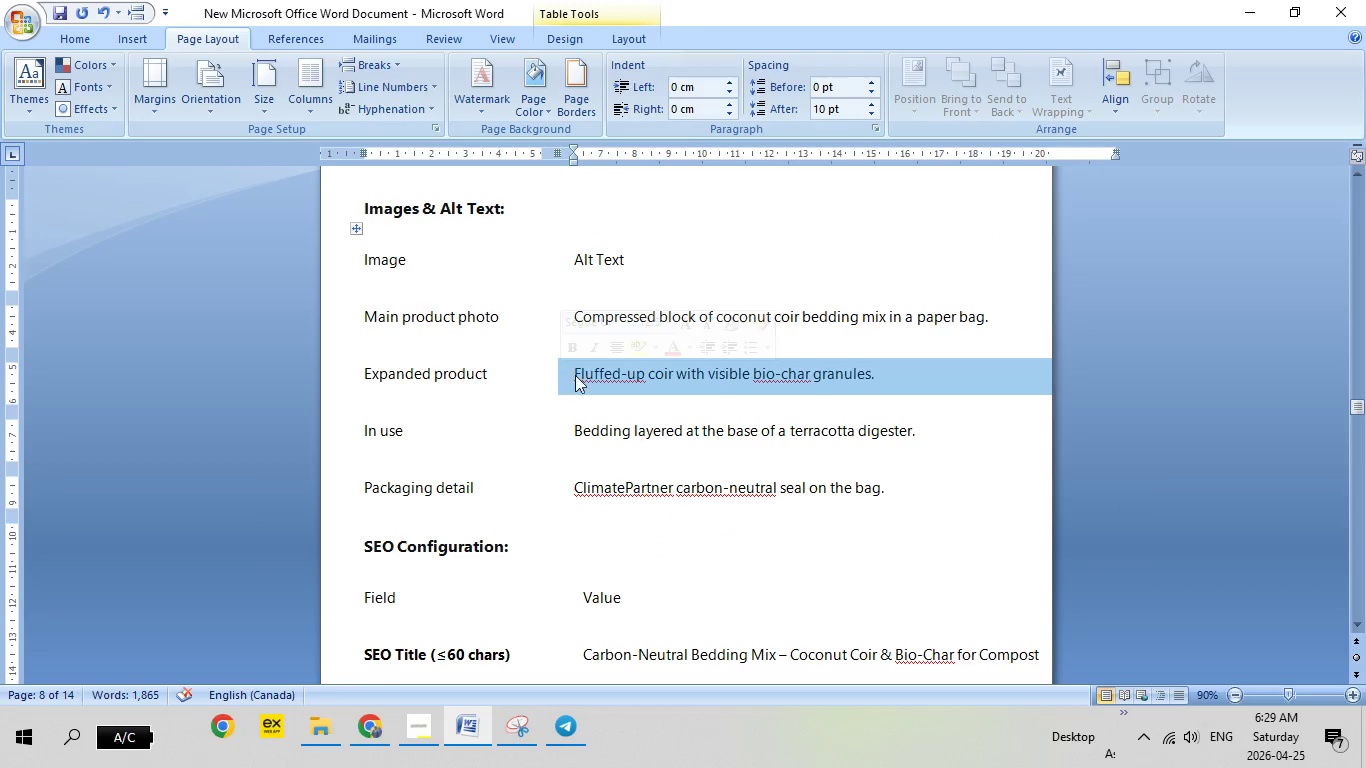 
right_click([581, 375])
 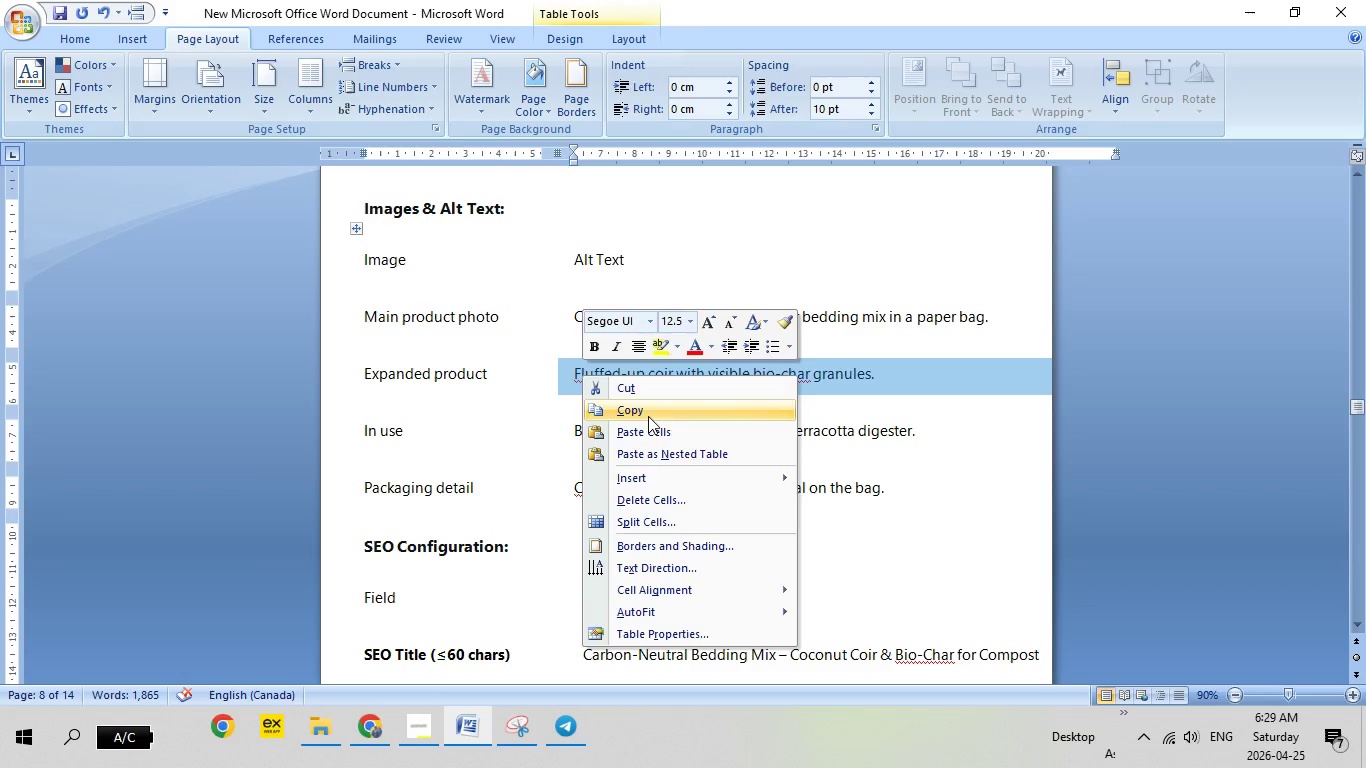 
left_click([648, 416])
 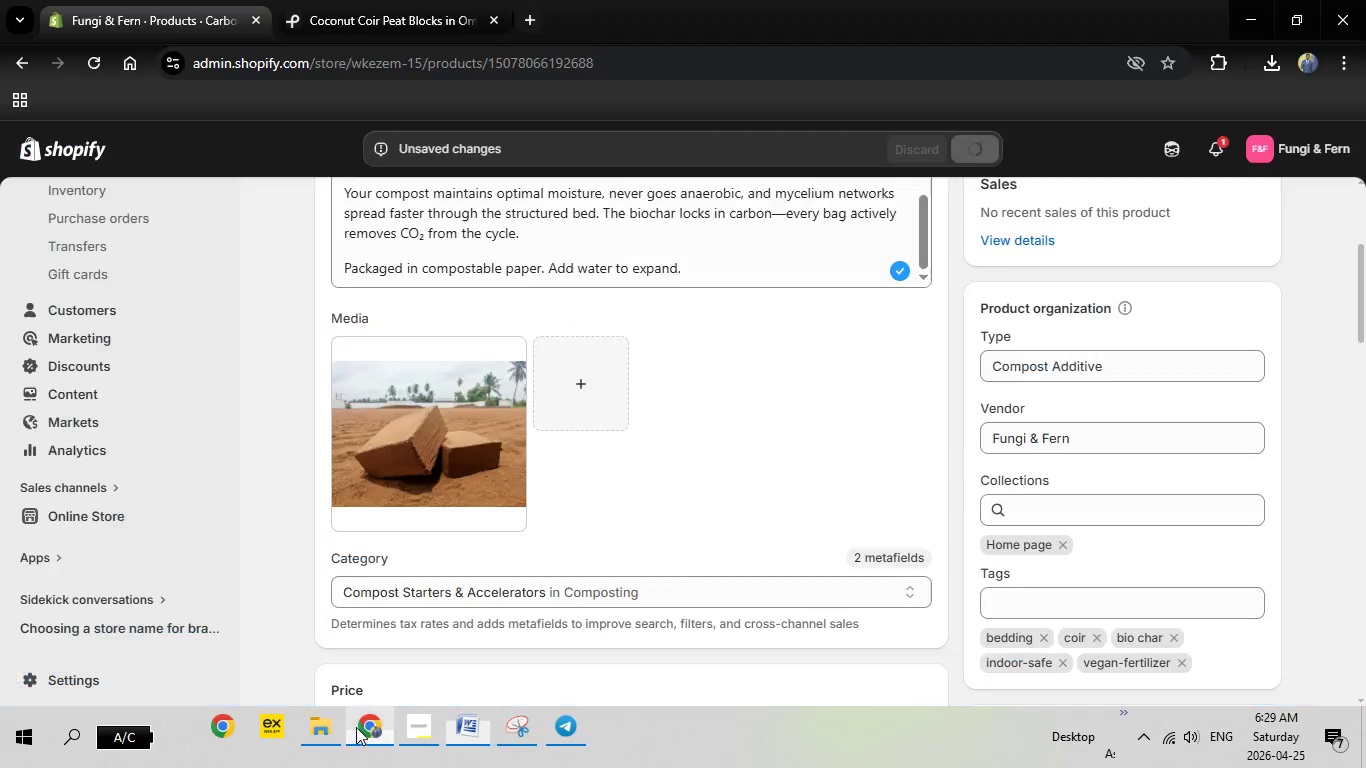 
left_click([356, 728])
 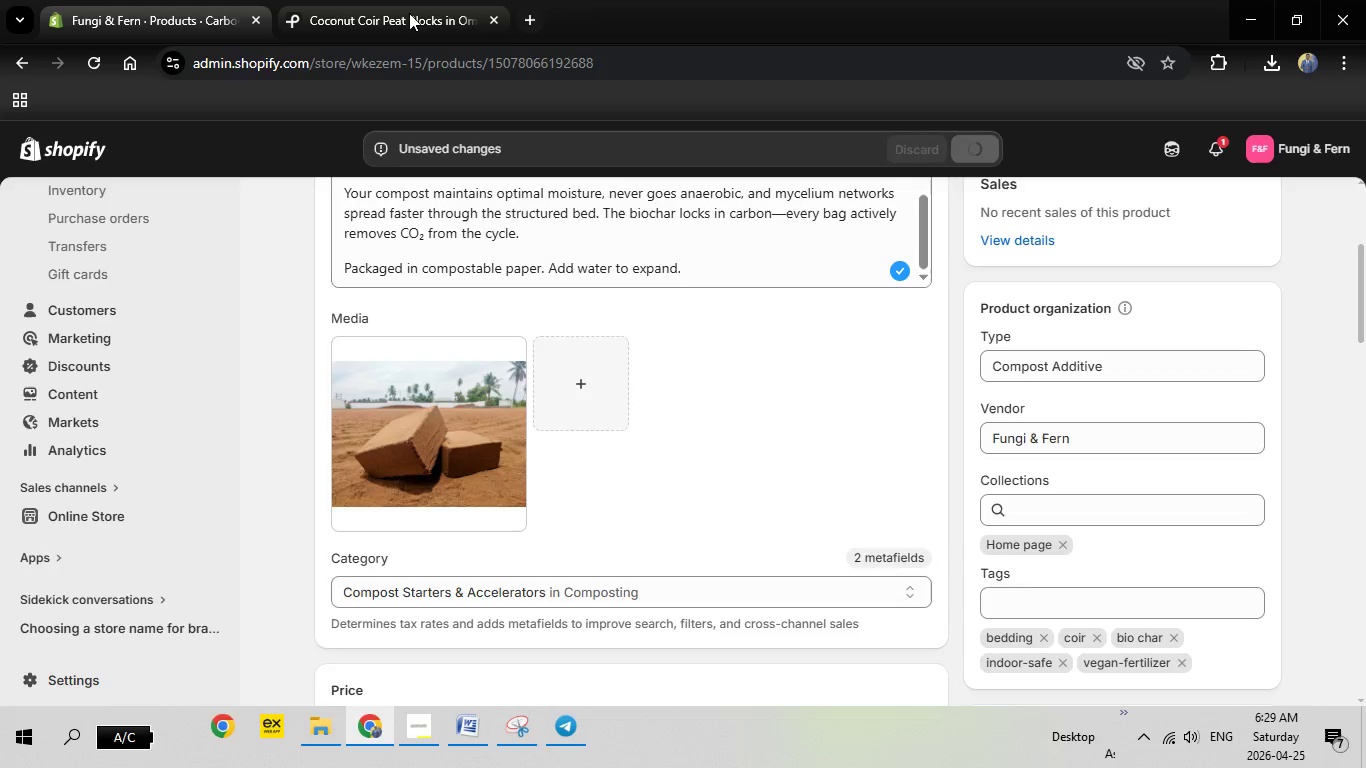 
left_click([409, 13])
 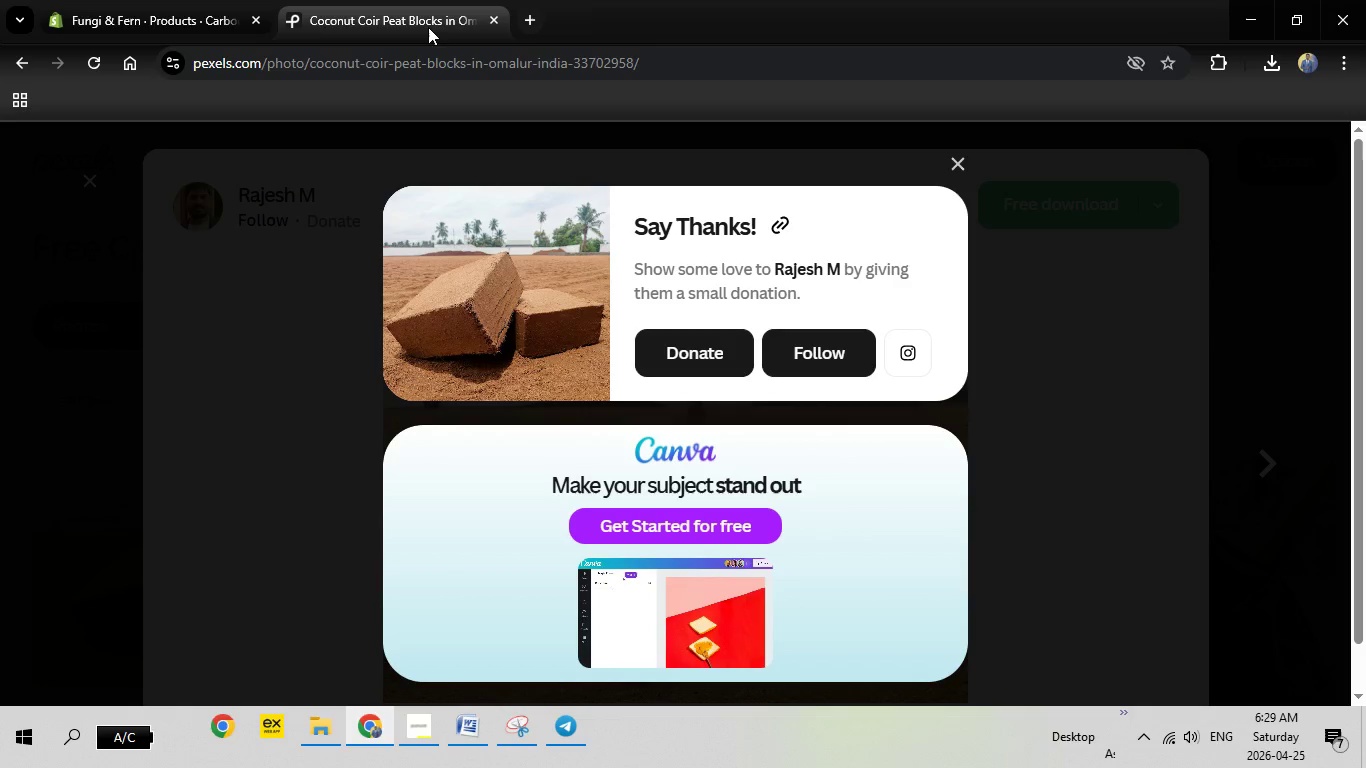 
key(Escape)
 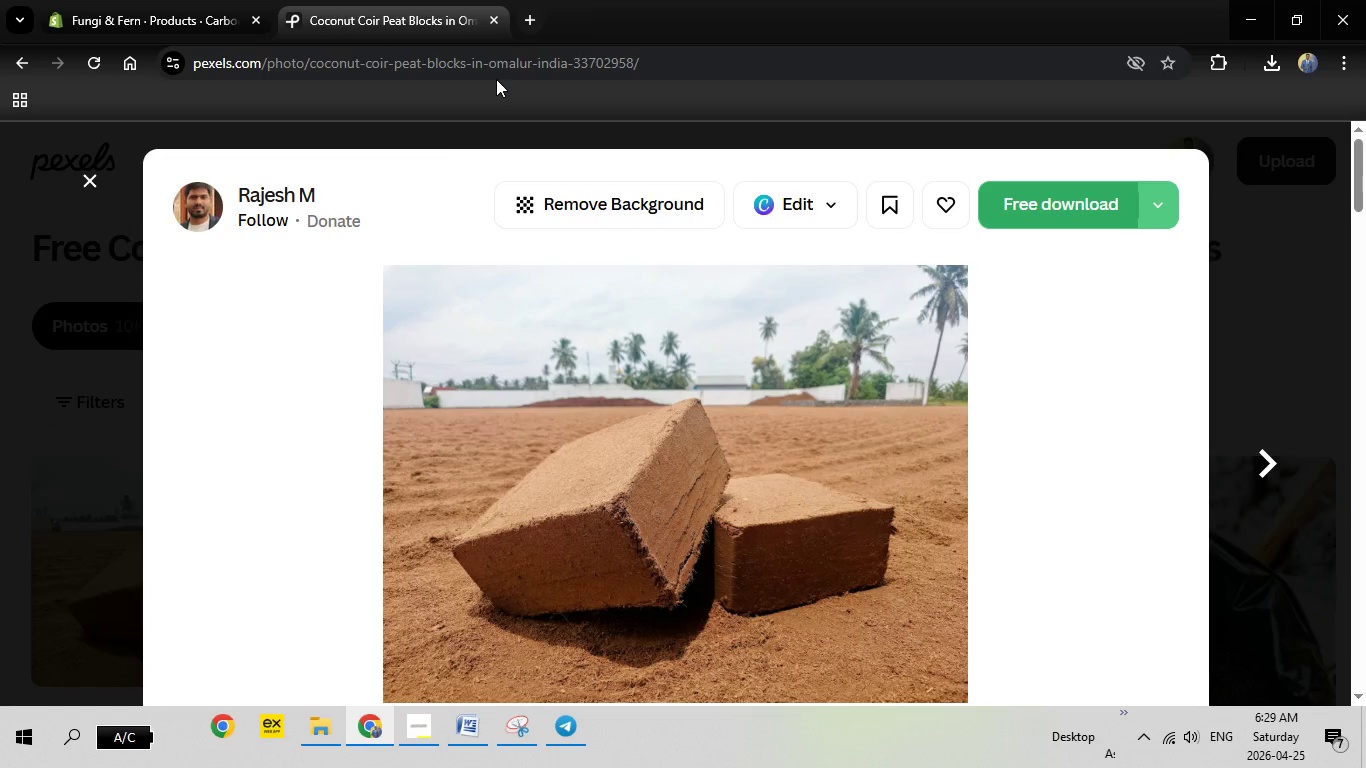 
key(Escape)
 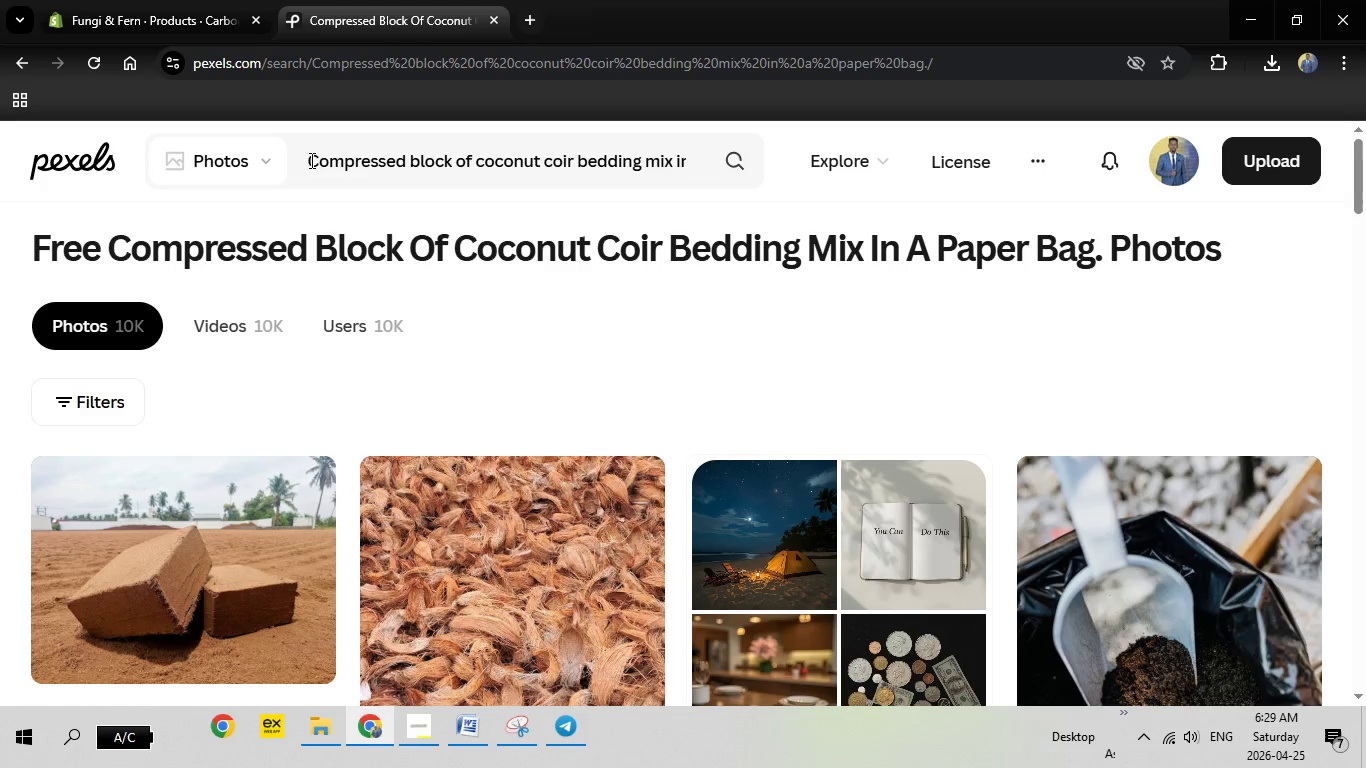 
left_click_drag(start_coordinate=[309, 161], to_coordinate=[805, 149])
 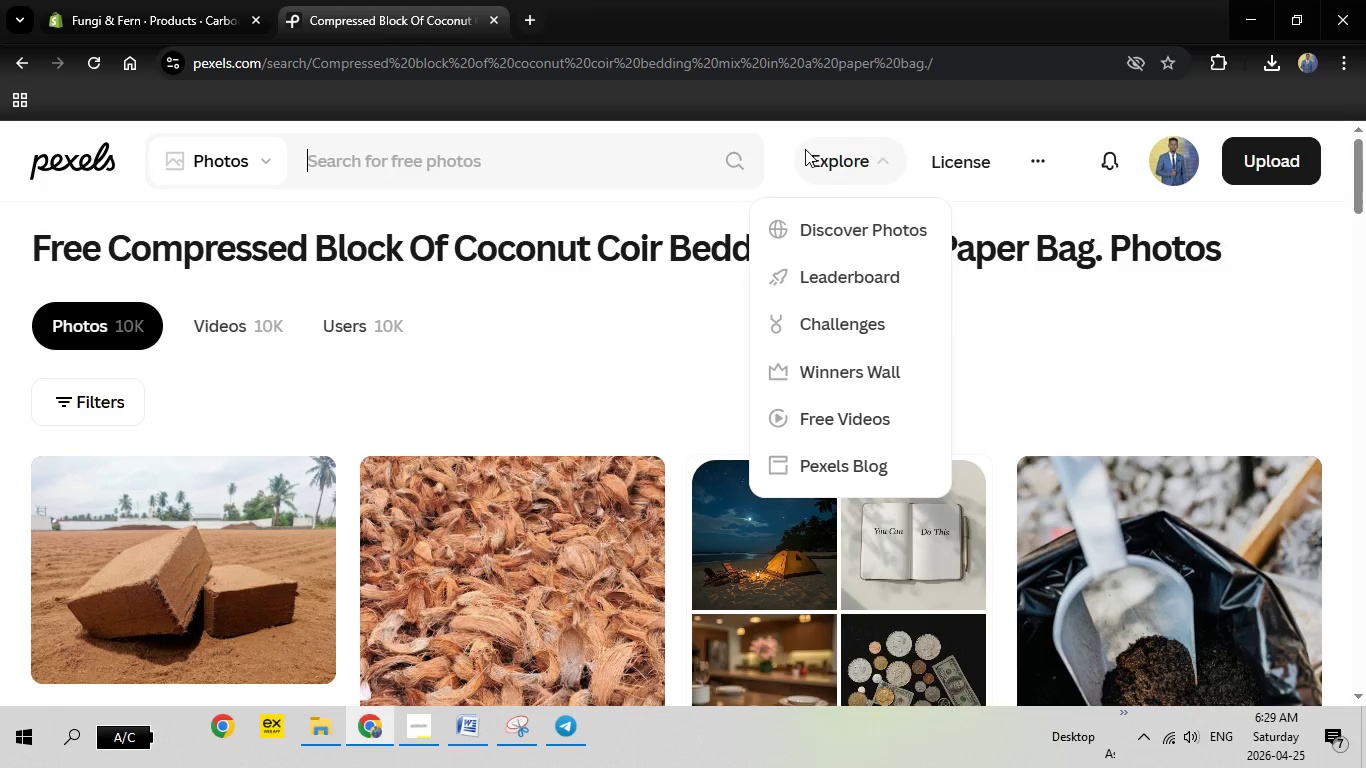 
key(Backspace)
 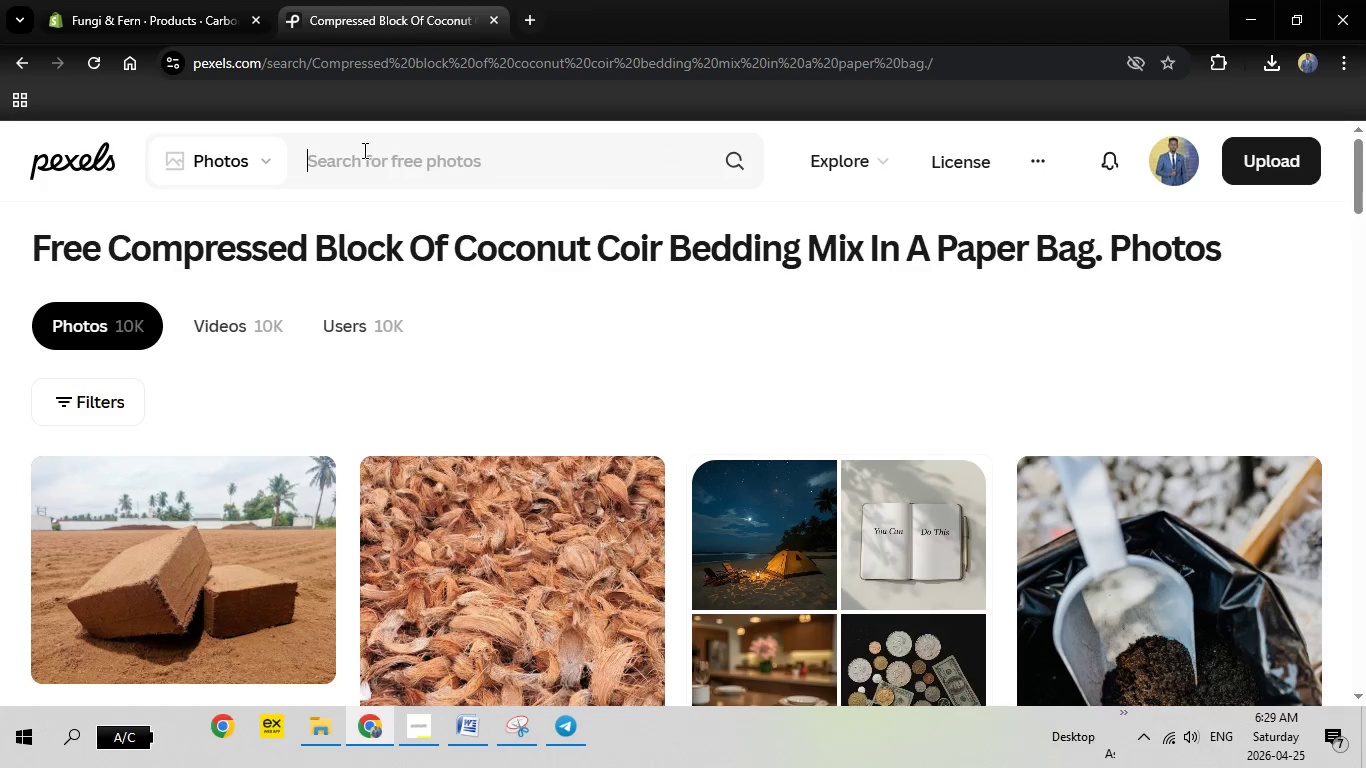 
right_click([363, 150])
 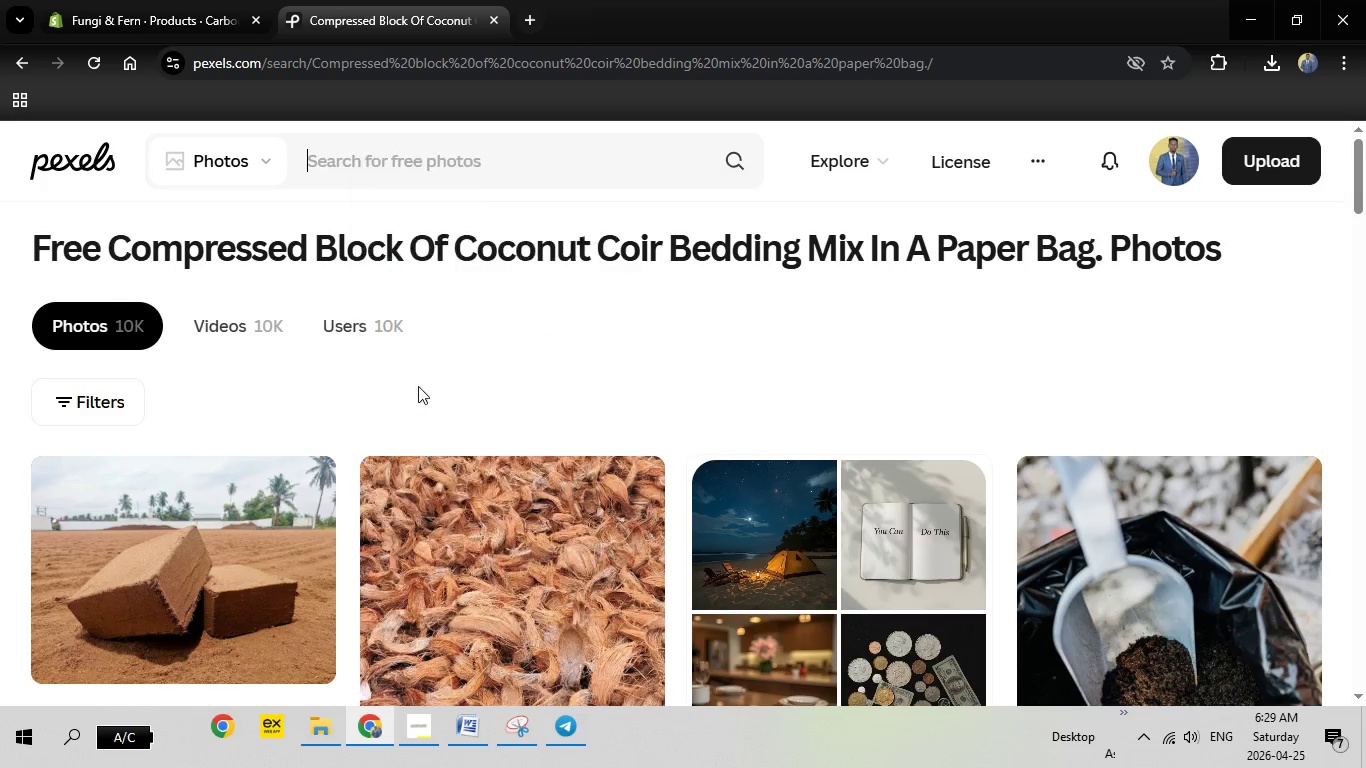 
left_click([418, 386])
 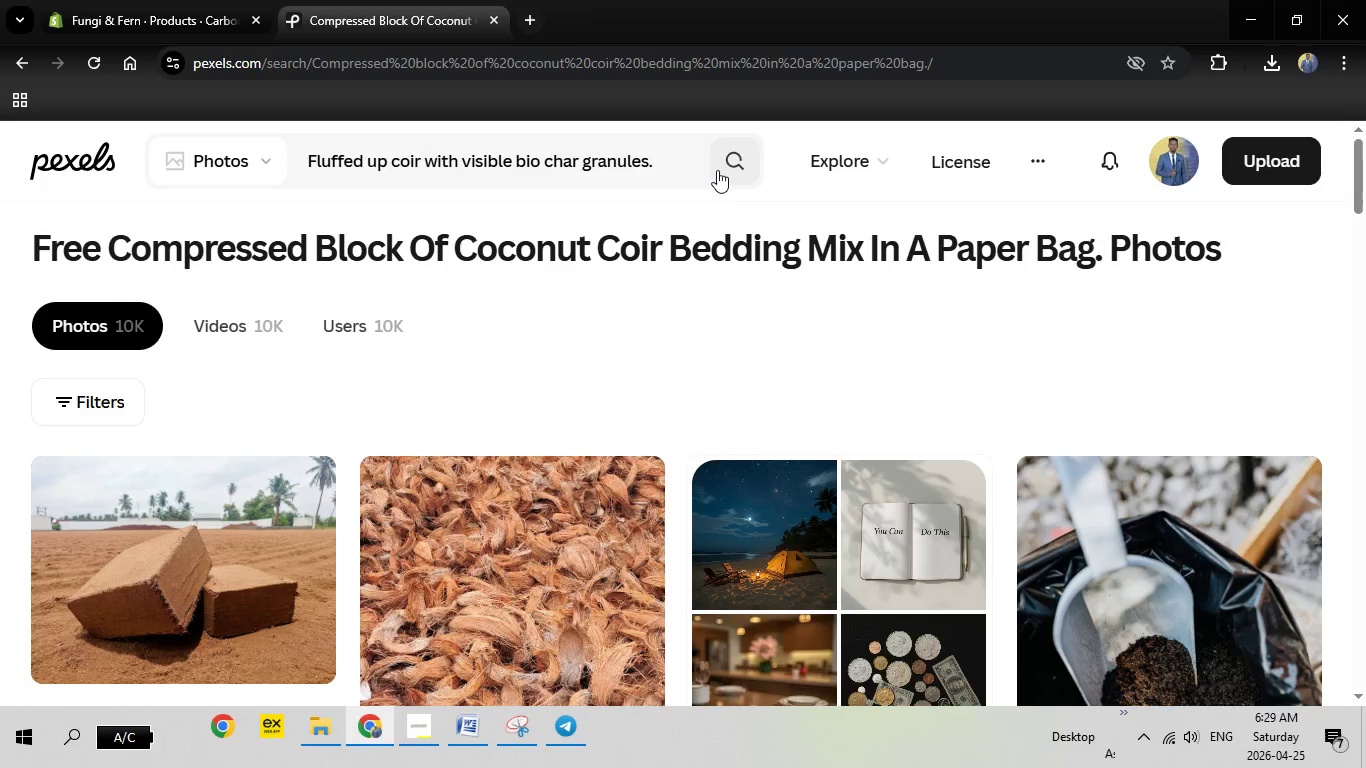 
left_click([717, 170])
 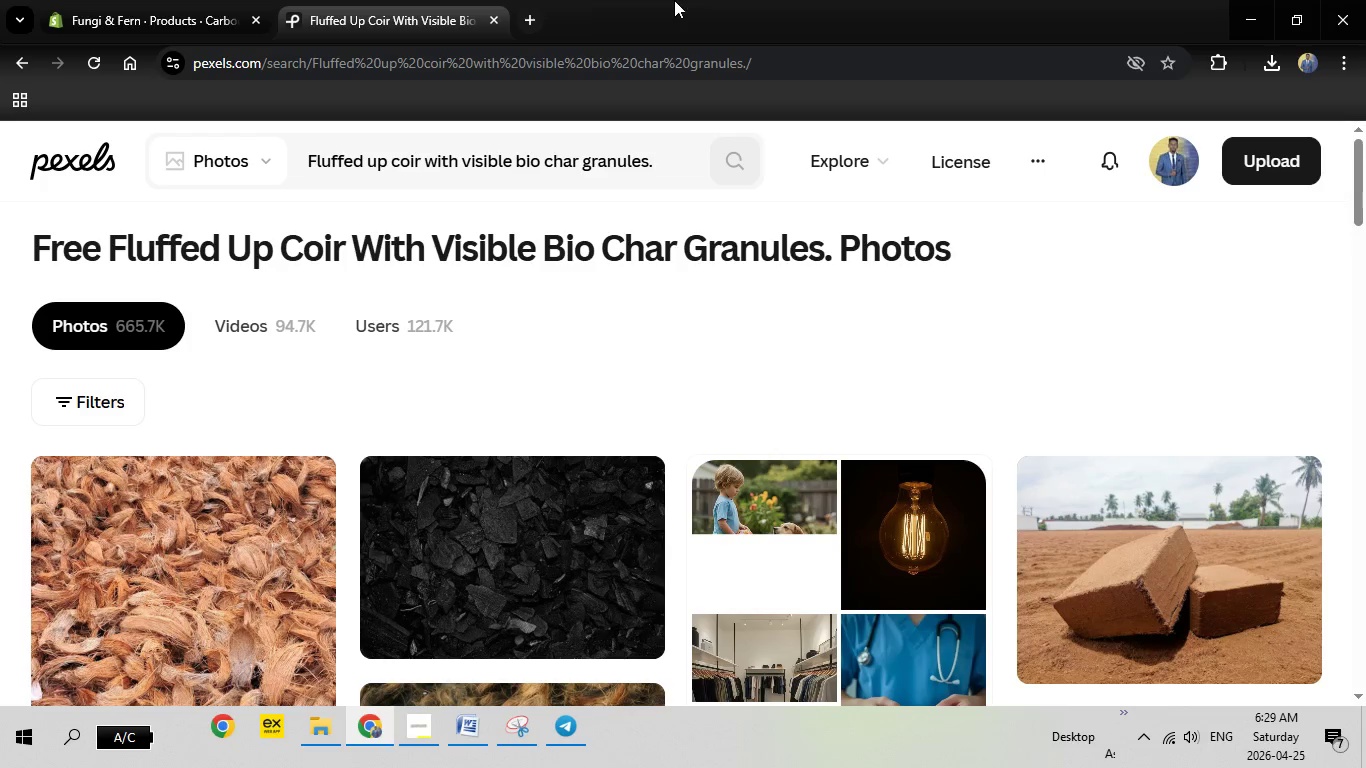 
wait(12.59)
 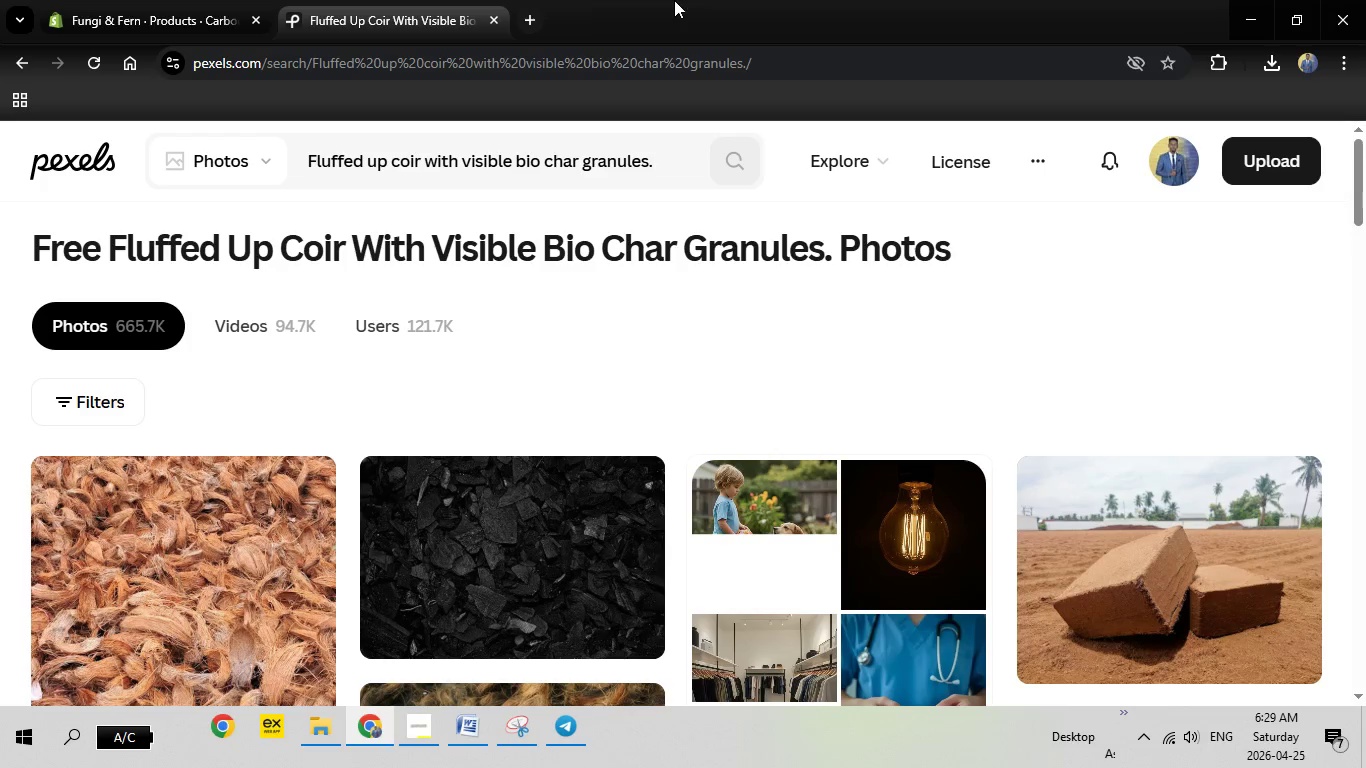 
scroll: coordinate [733, 496], scroll_direction: down, amount: 2.0
 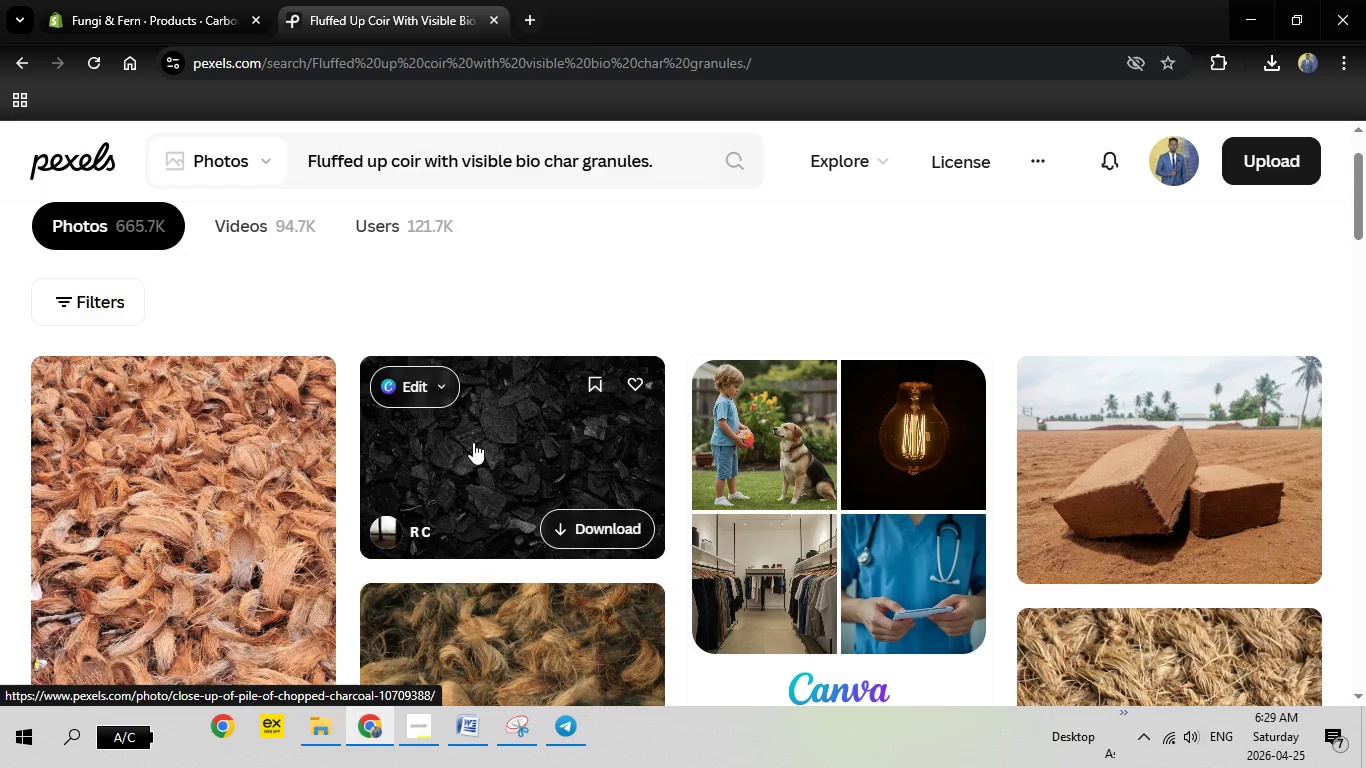 
left_click([473, 442])
 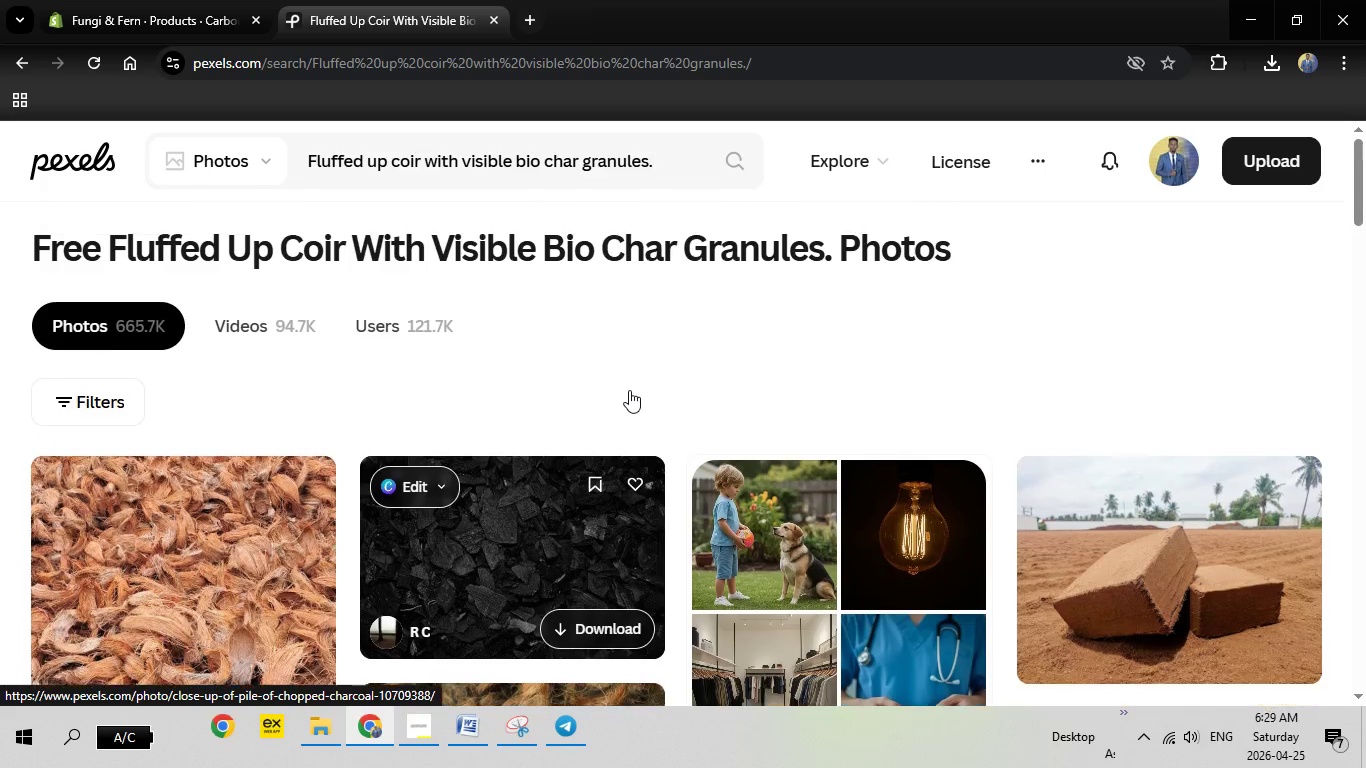 
scroll: coordinate [629, 390], scroll_direction: up, amount: 2.0
 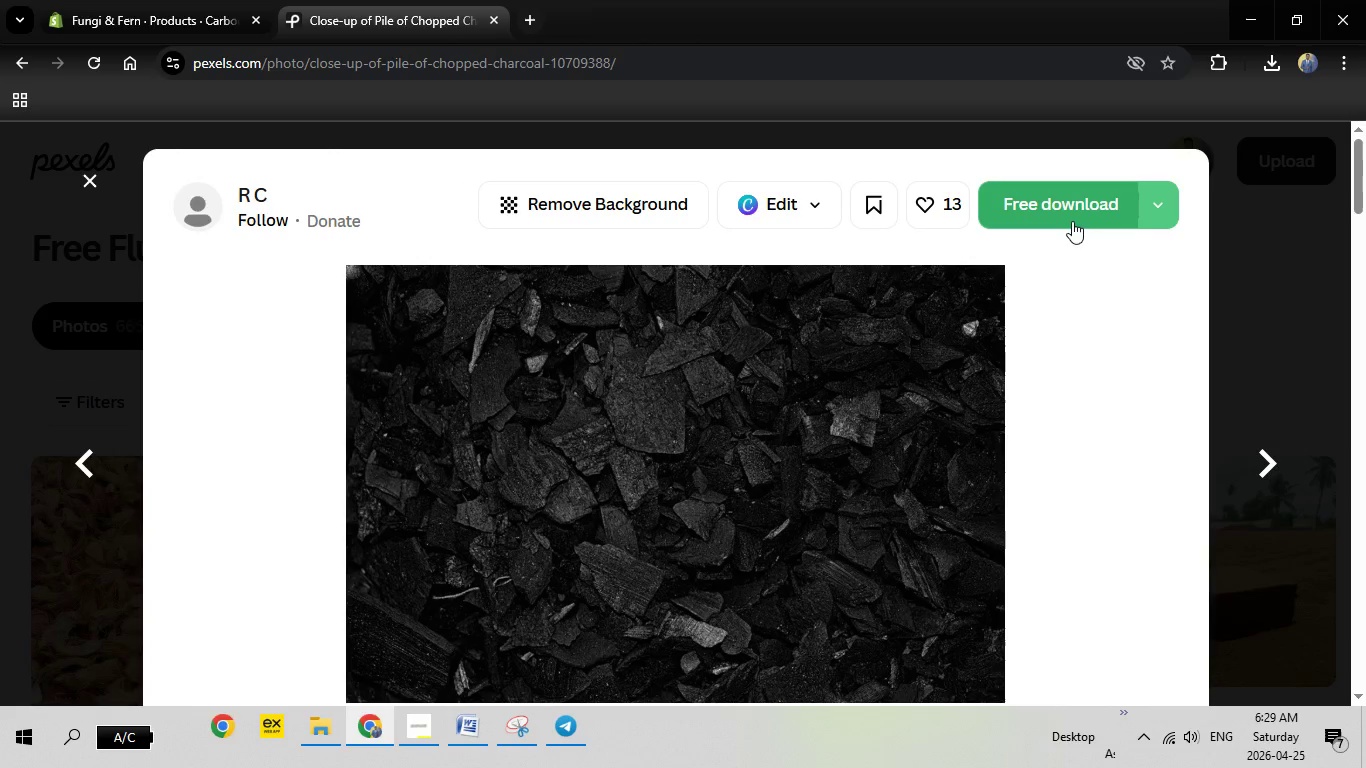 
left_click([1073, 205])
 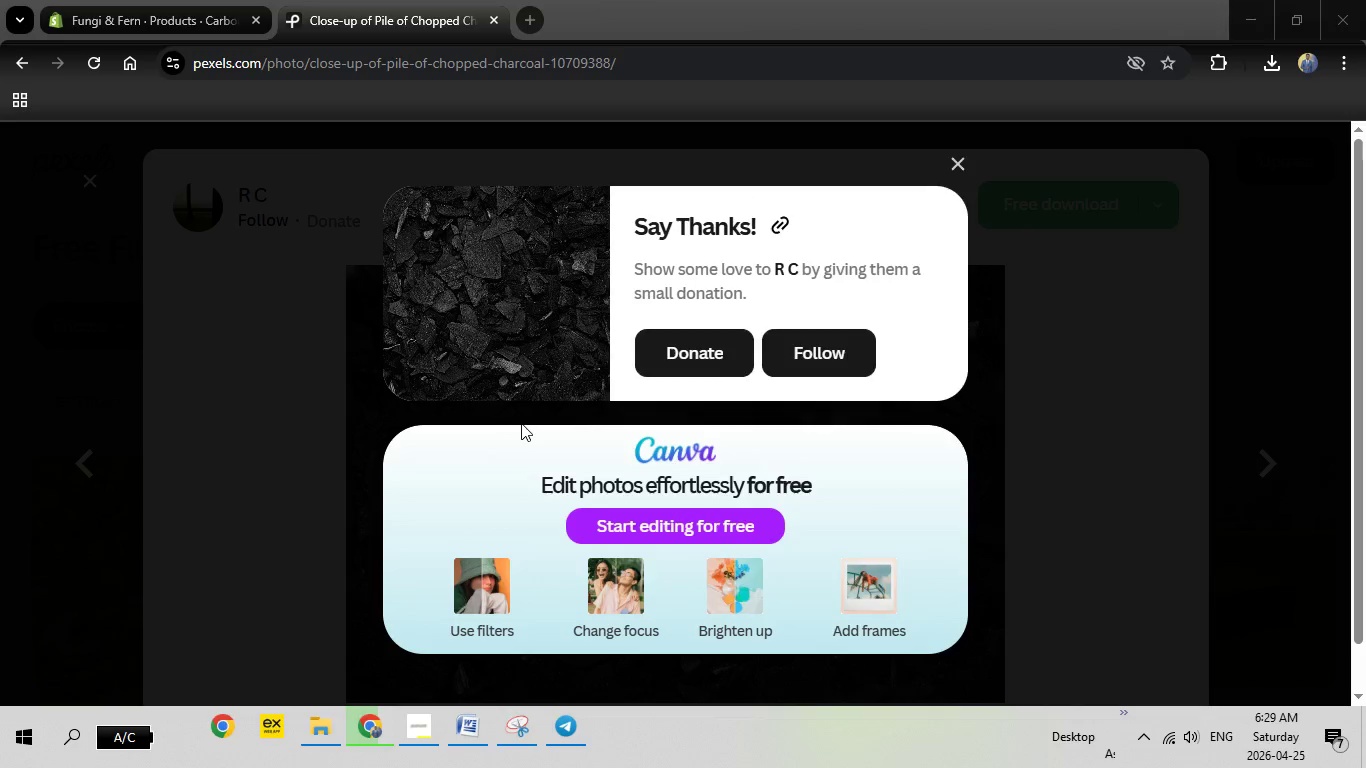 
wait(5.62)
 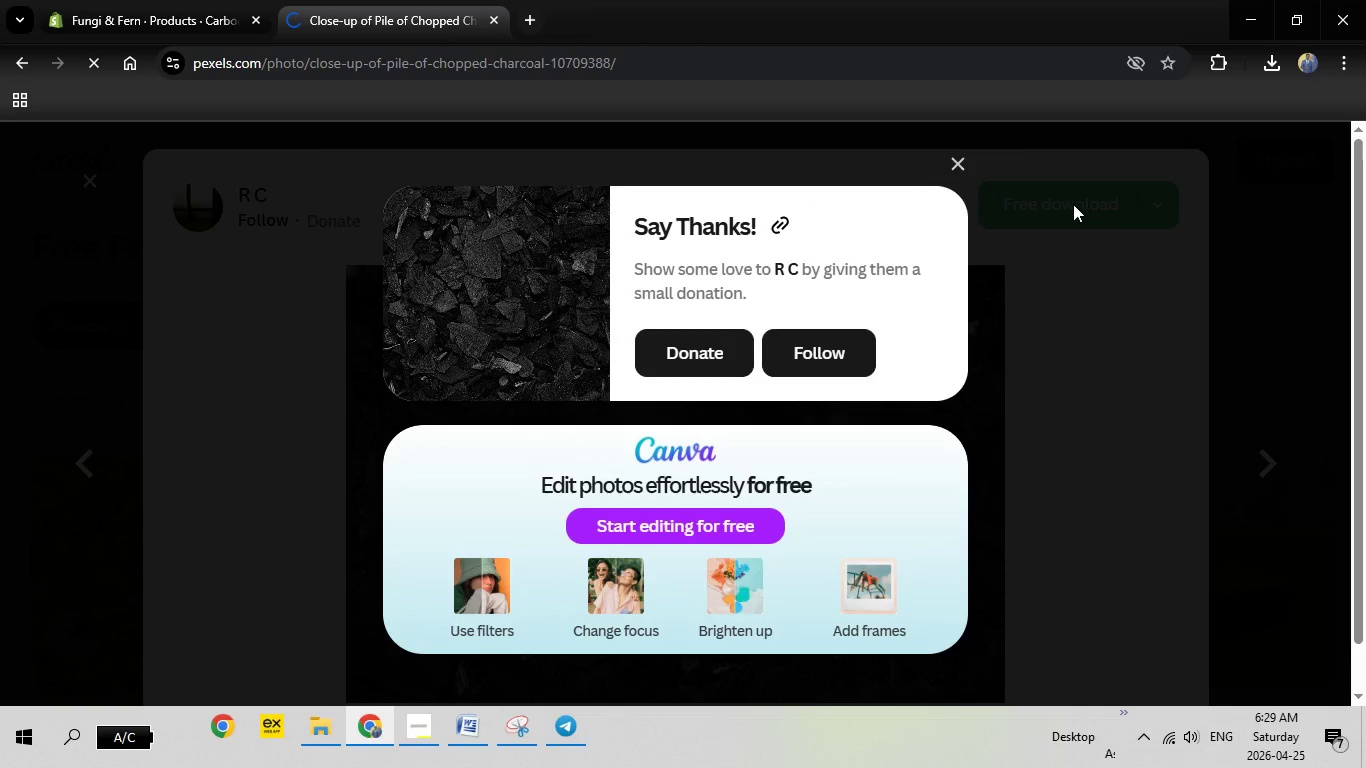 
left_click([1064, 581])
 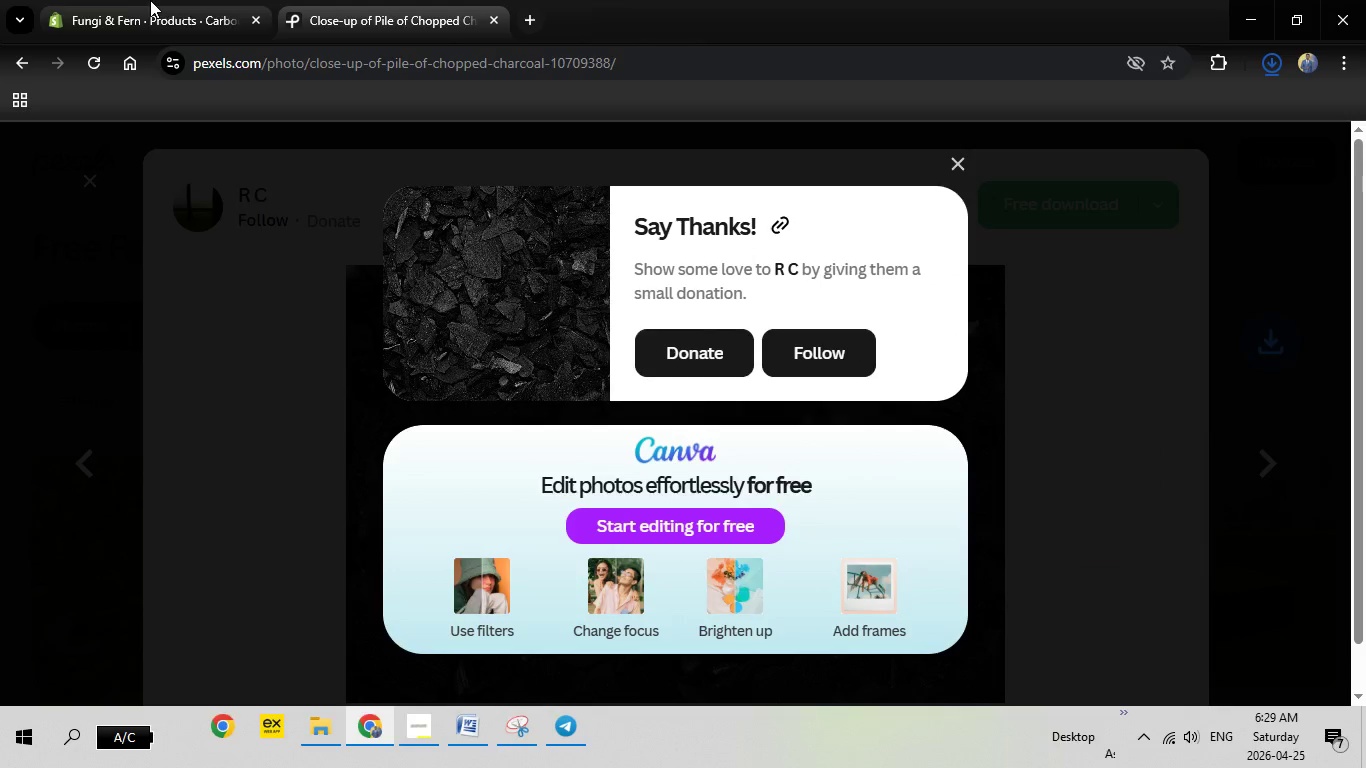 
left_click([150, 0])
 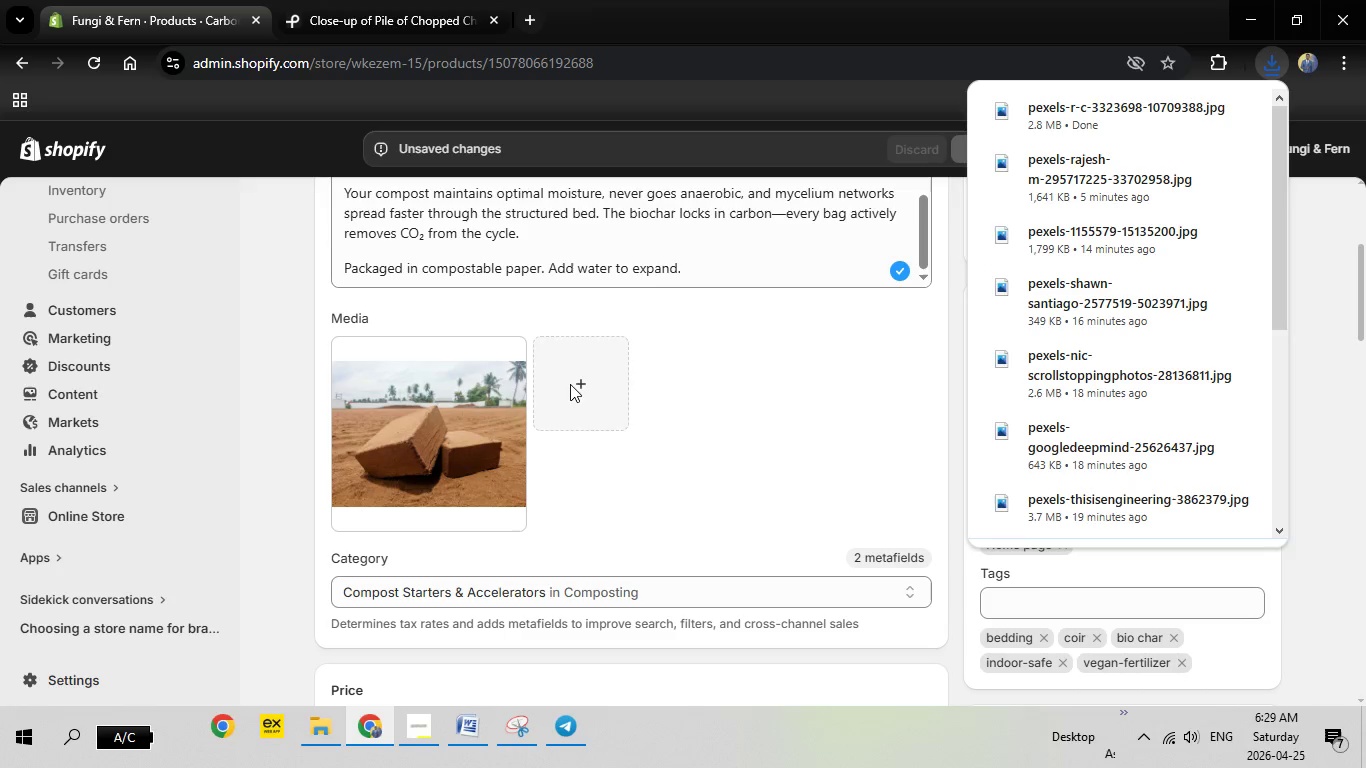 
left_click([574, 383])
 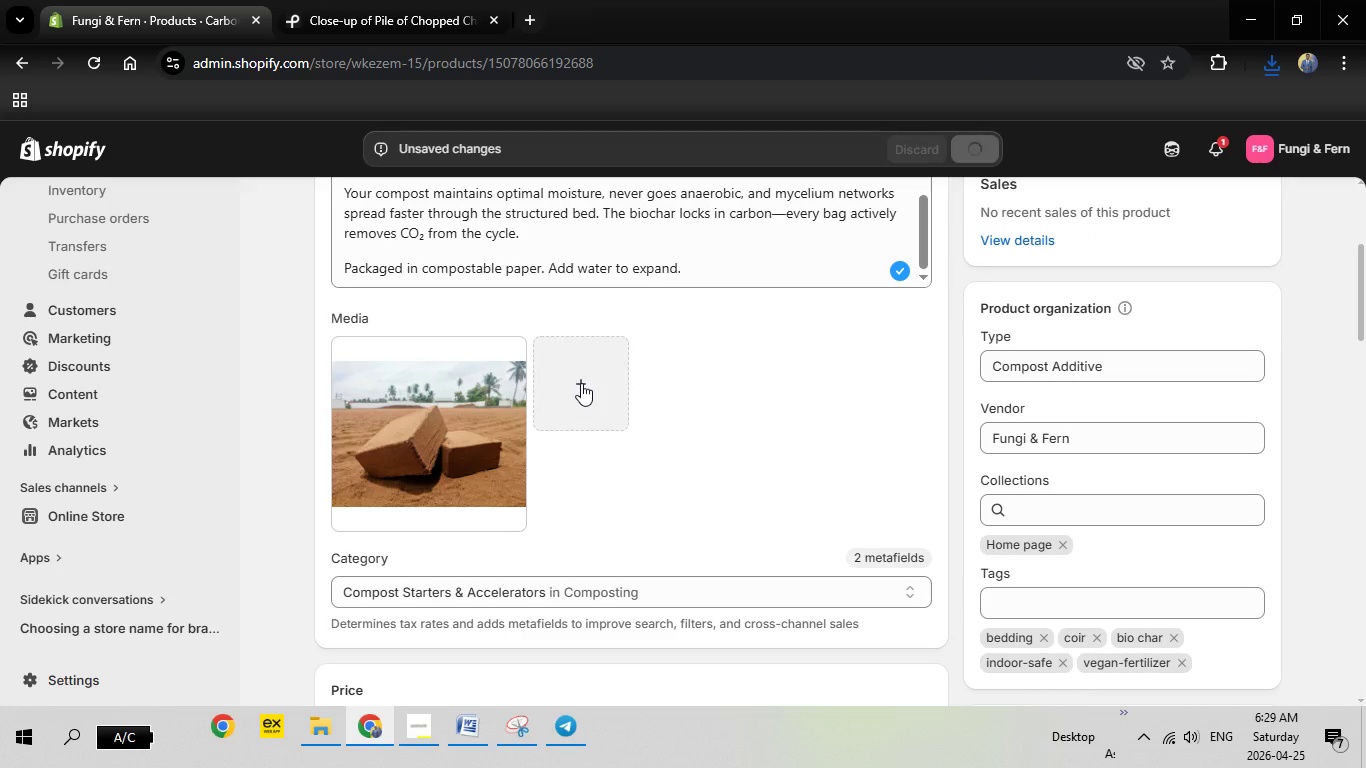 
left_click([580, 383])
 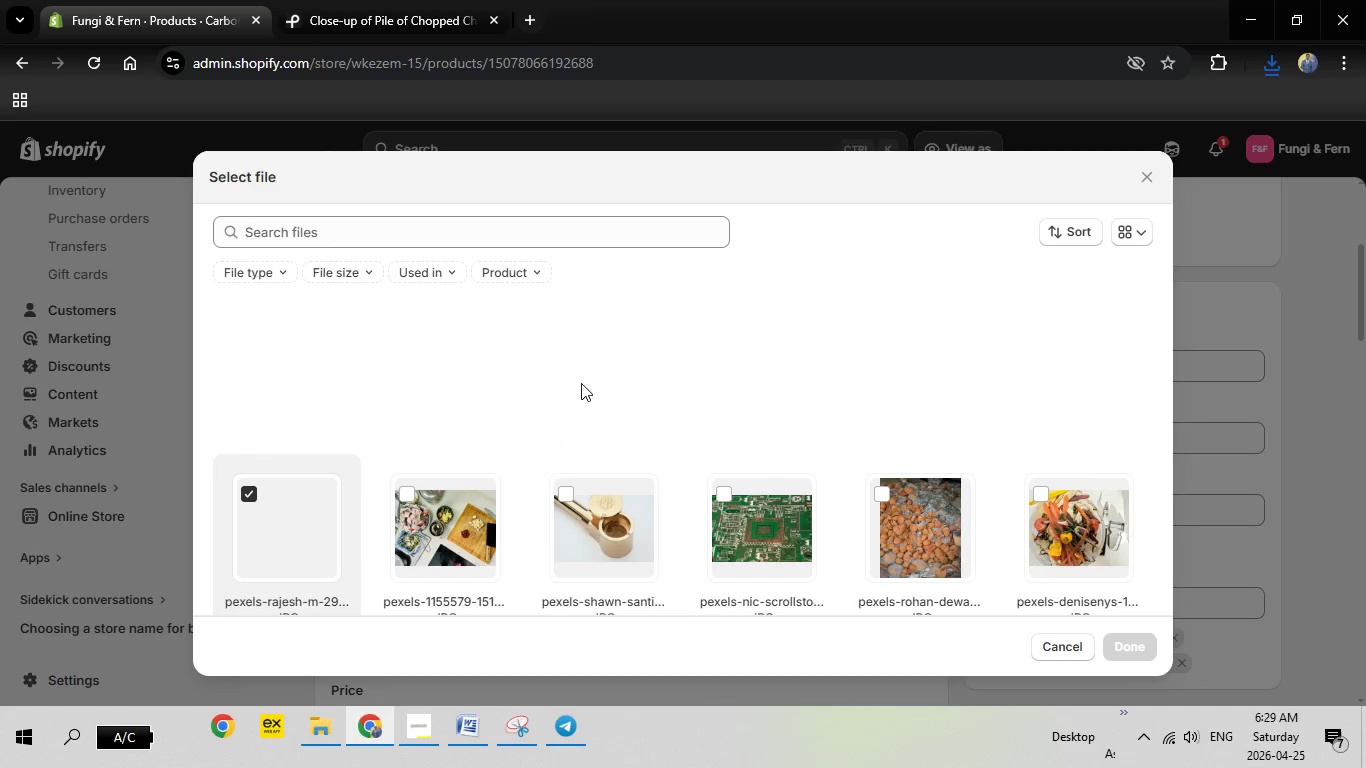 
wait(7.11)
 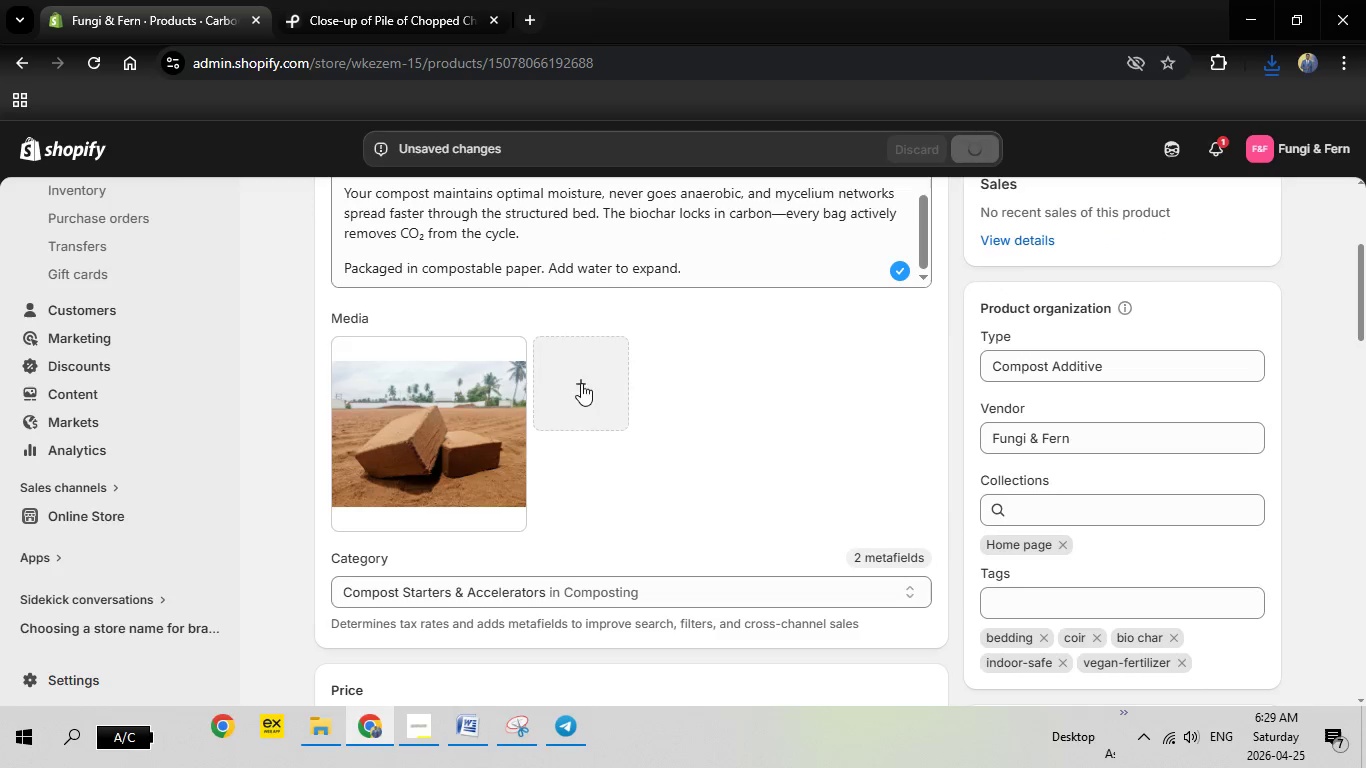 
left_click([613, 362])
 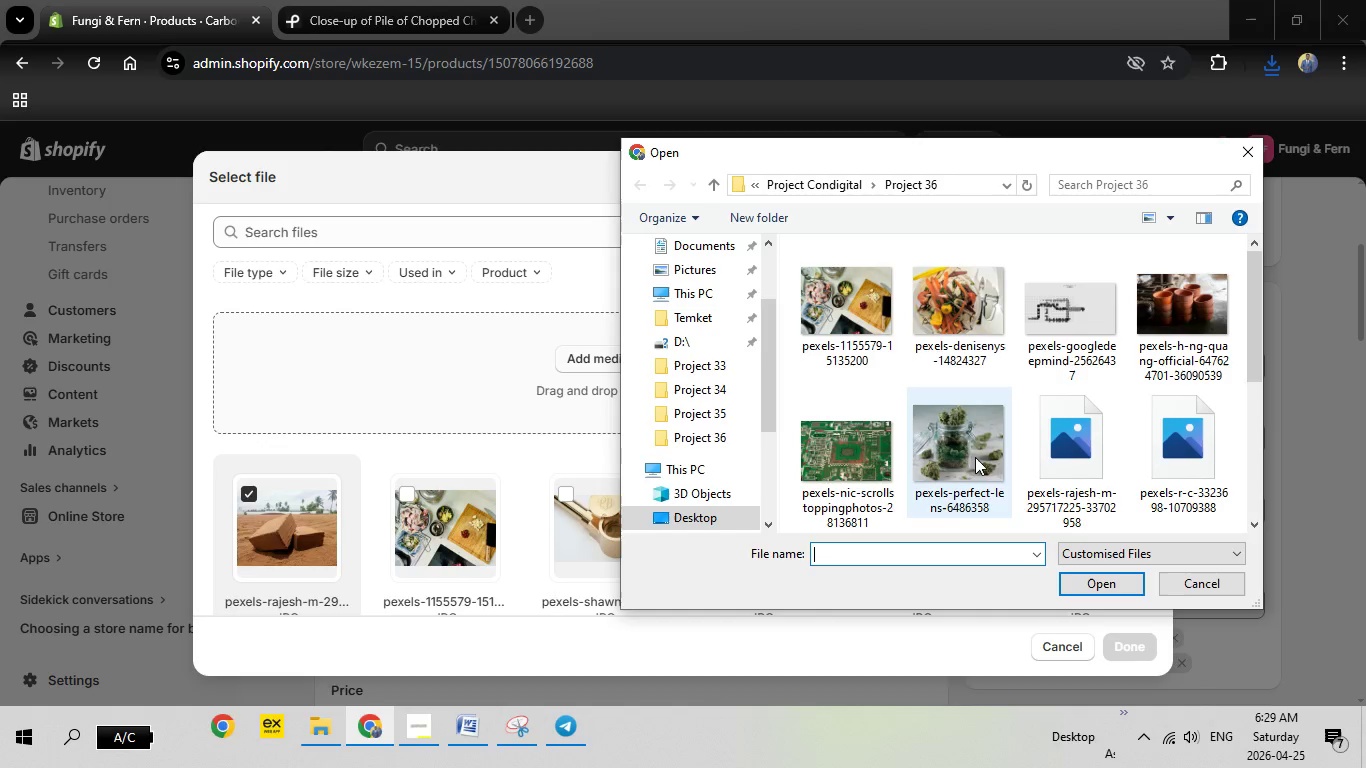 
scroll: coordinate [1087, 405], scroll_direction: down, amount: 4.0
 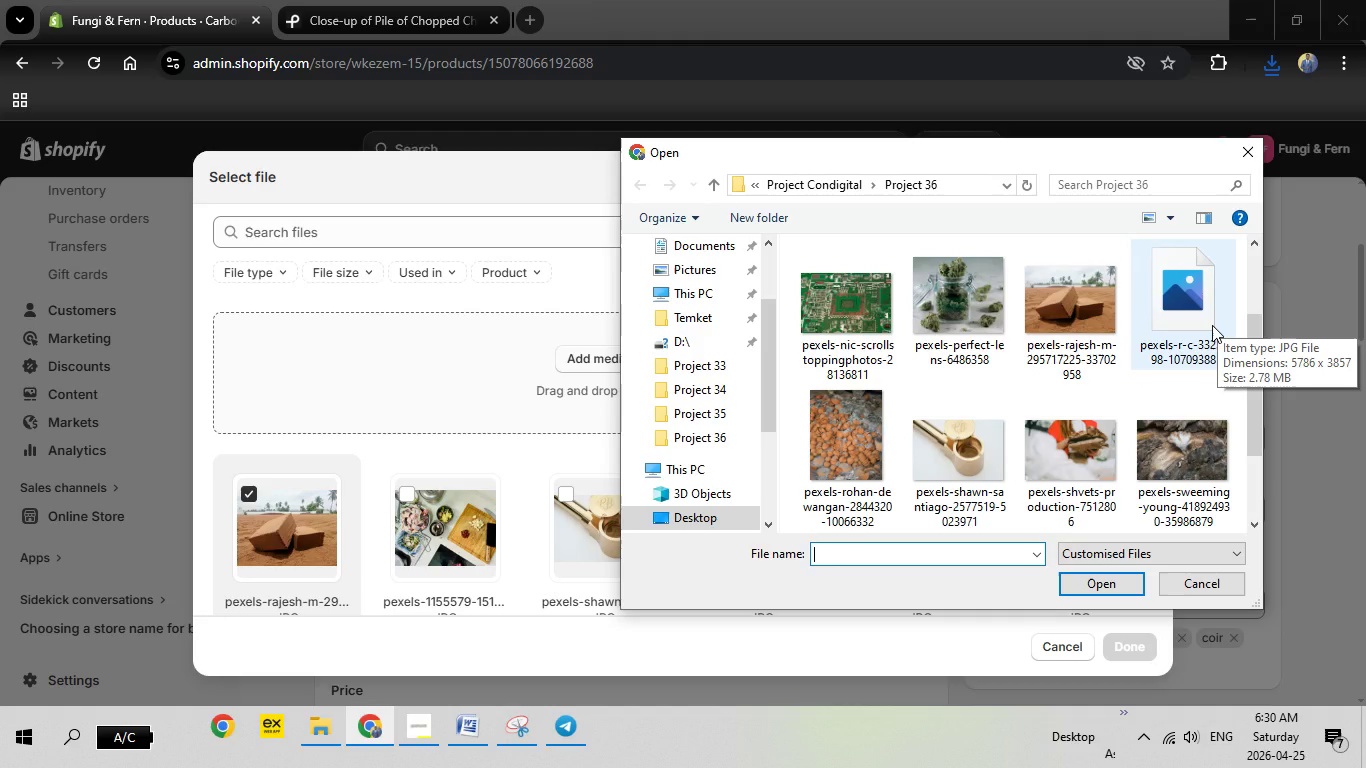 
wait(6.29)
 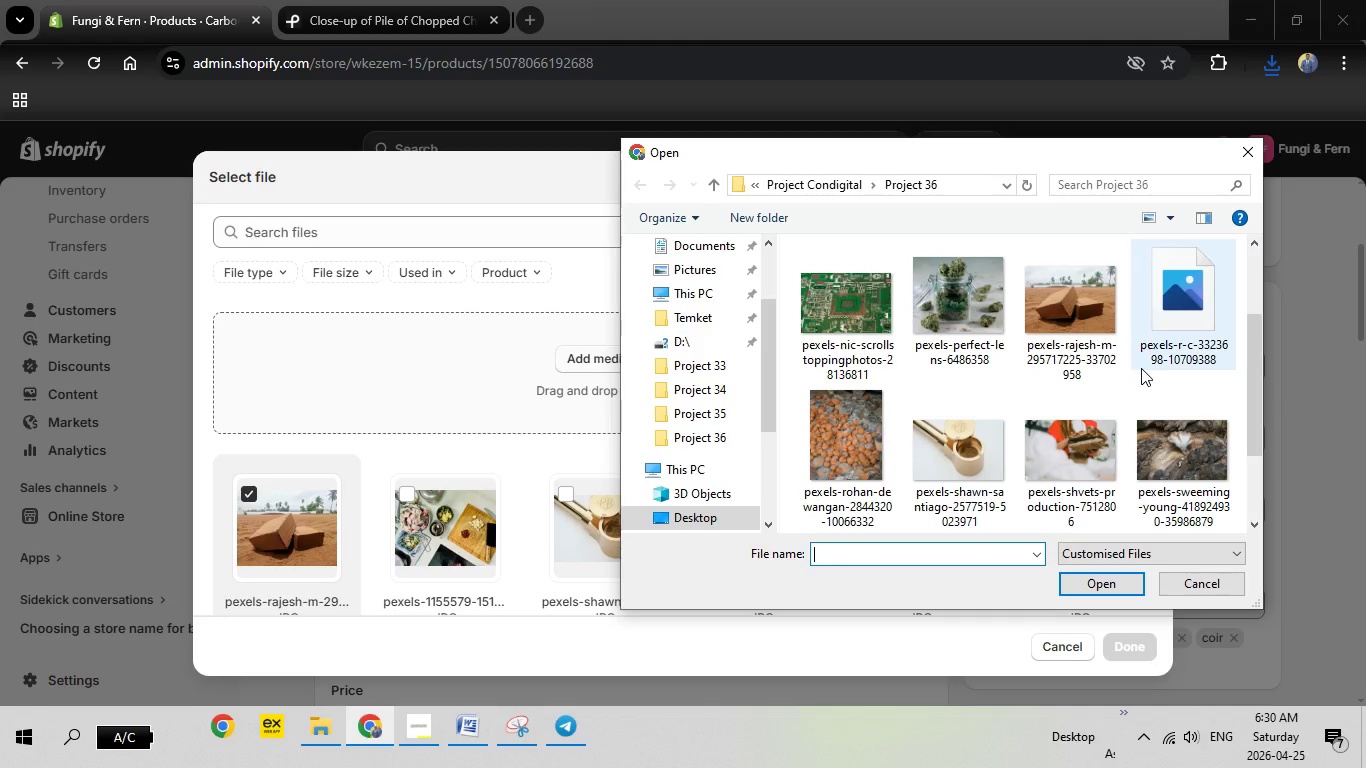 
double_click([1188, 325])
 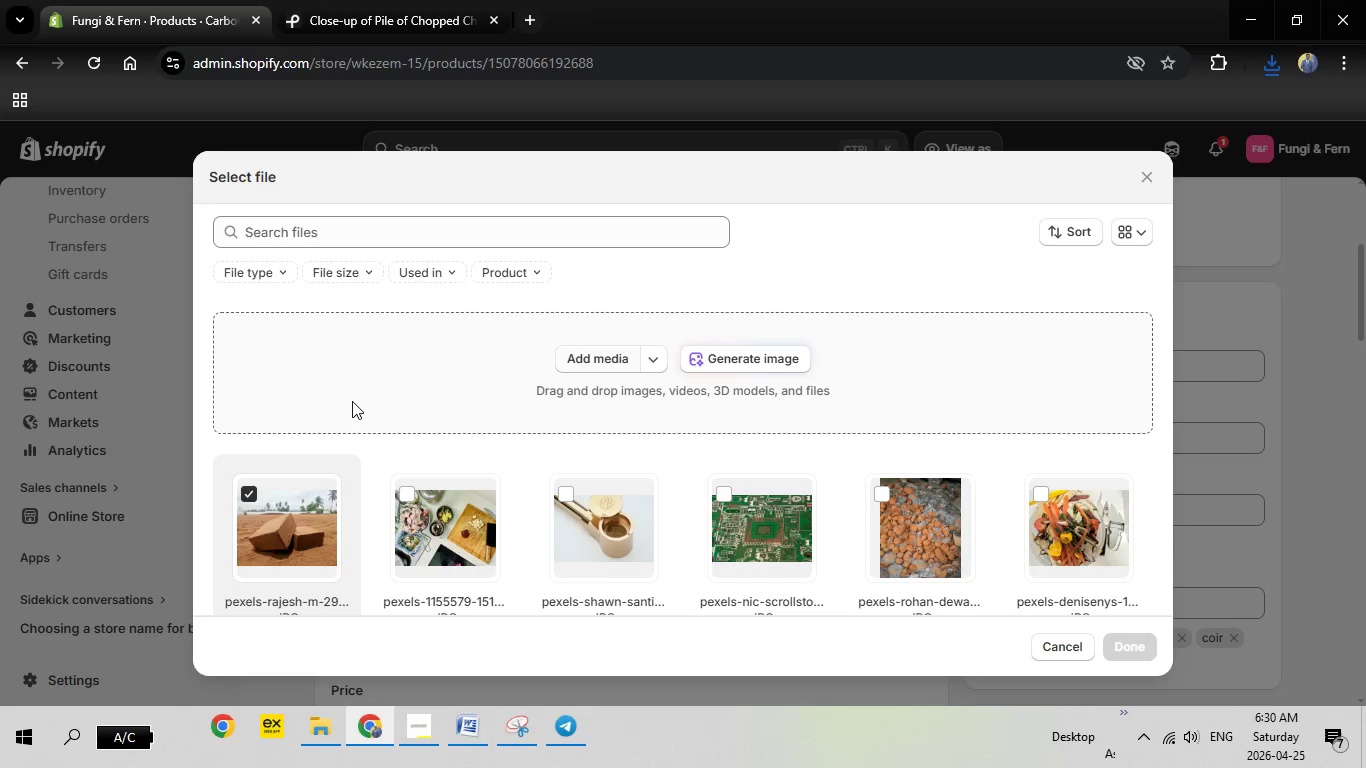 
mouse_move([386, 392])
 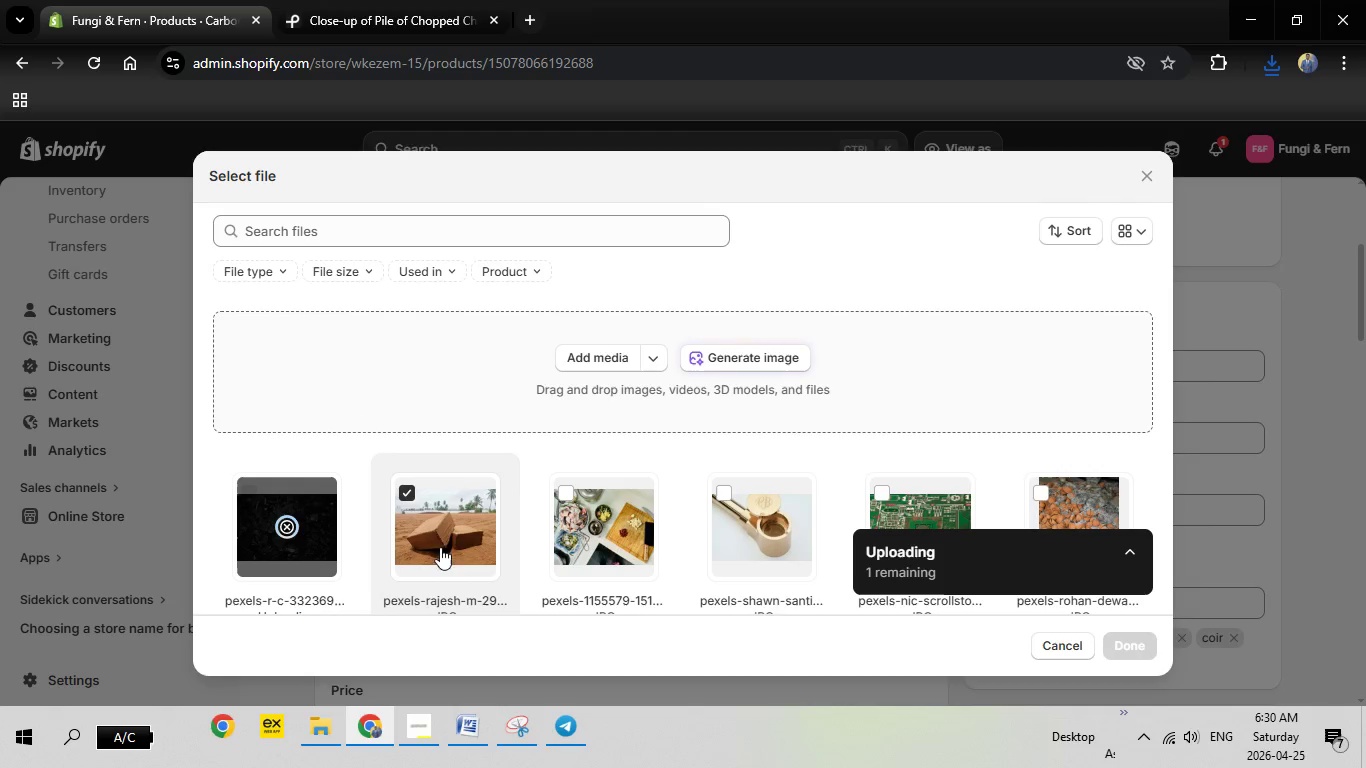 
mouse_move([507, 500])
 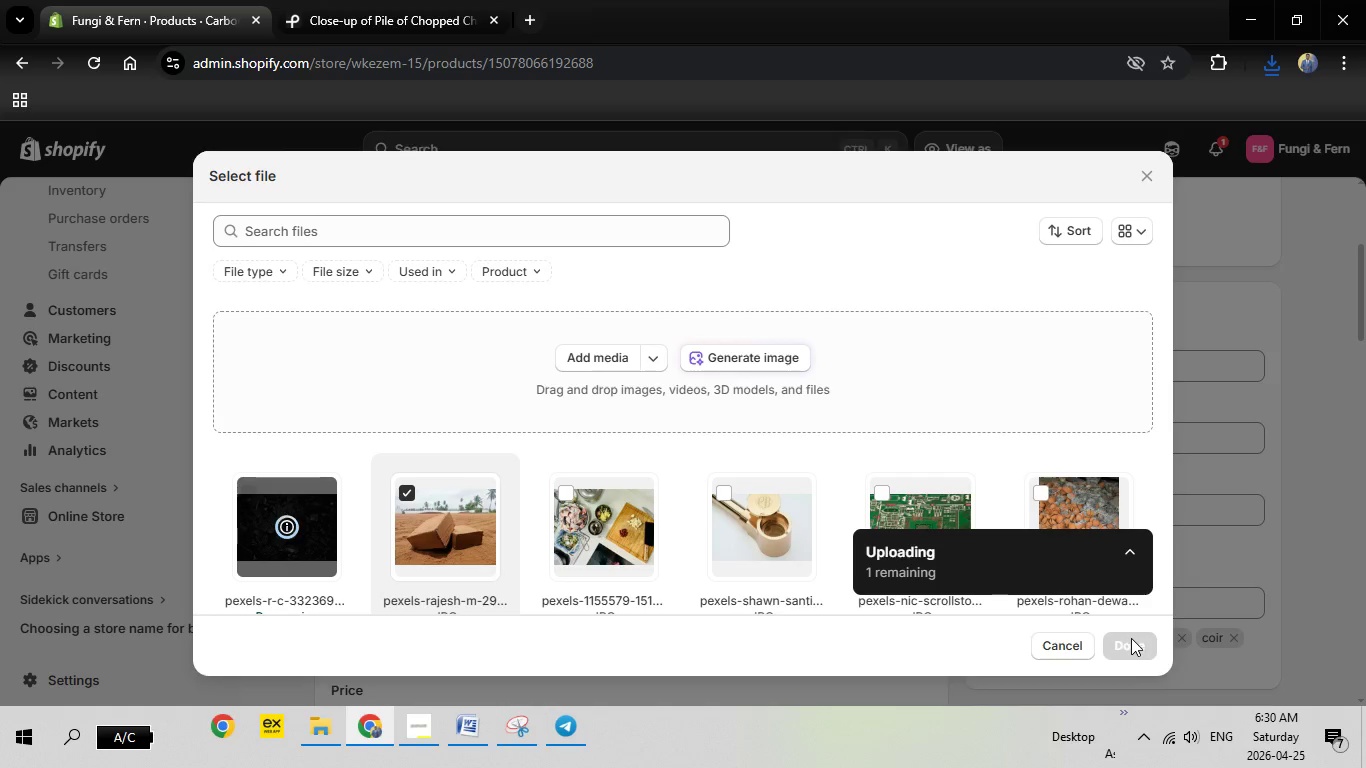 
wait(7.98)
 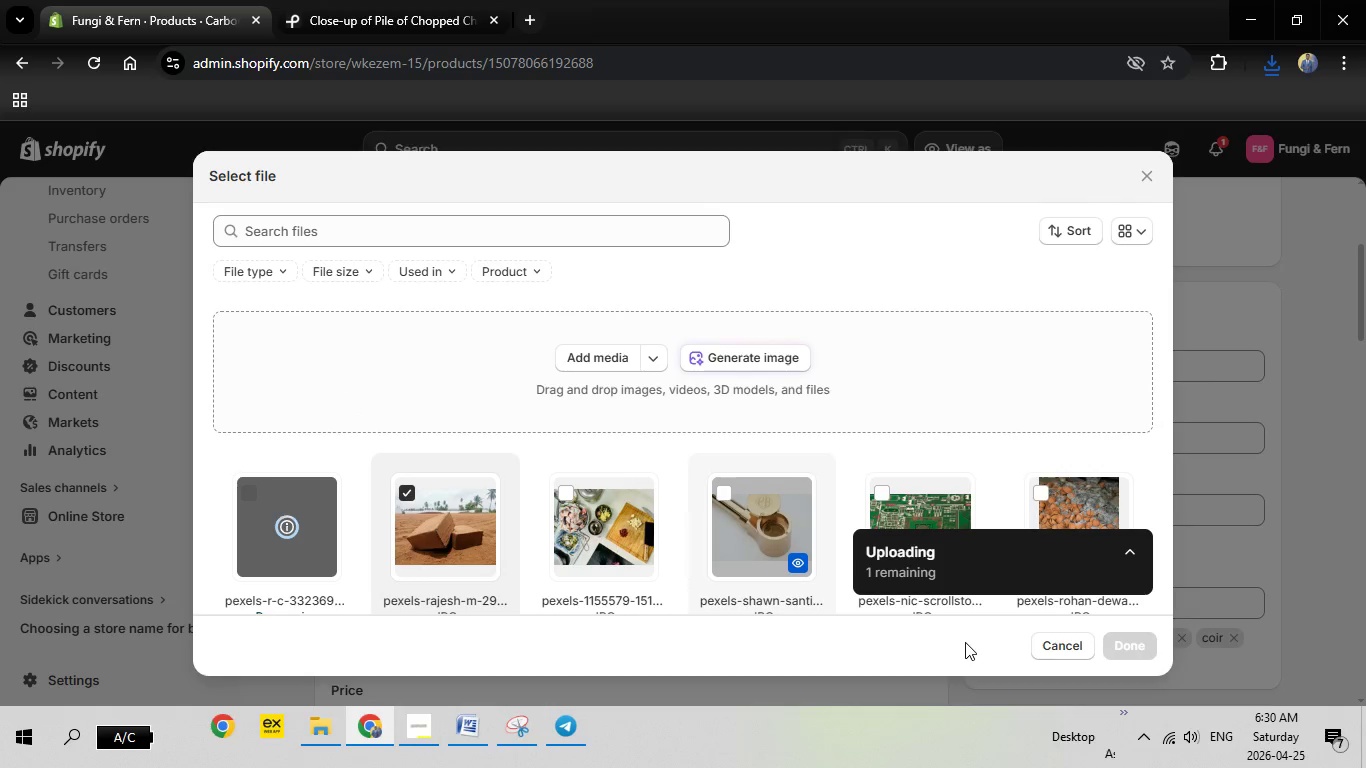 
left_click([1133, 648])
 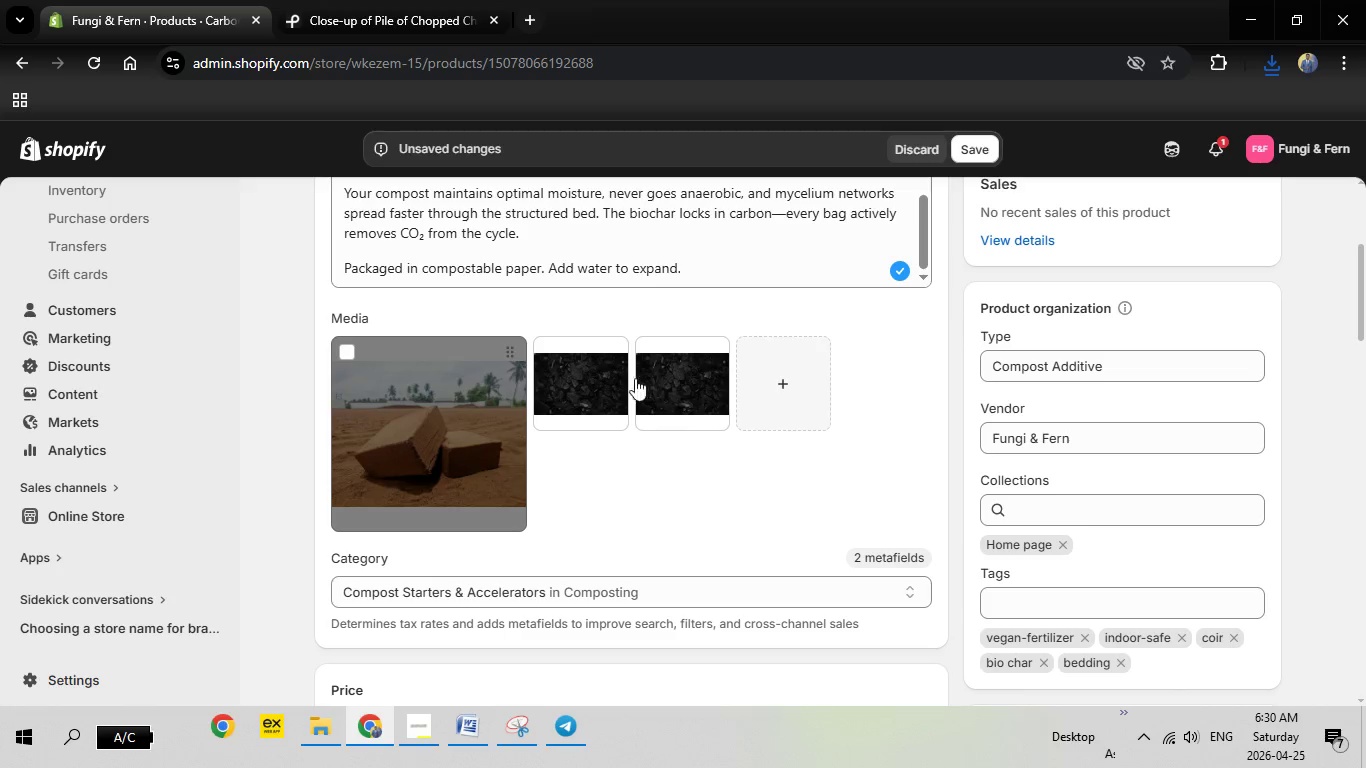 
left_click([615, 395])
 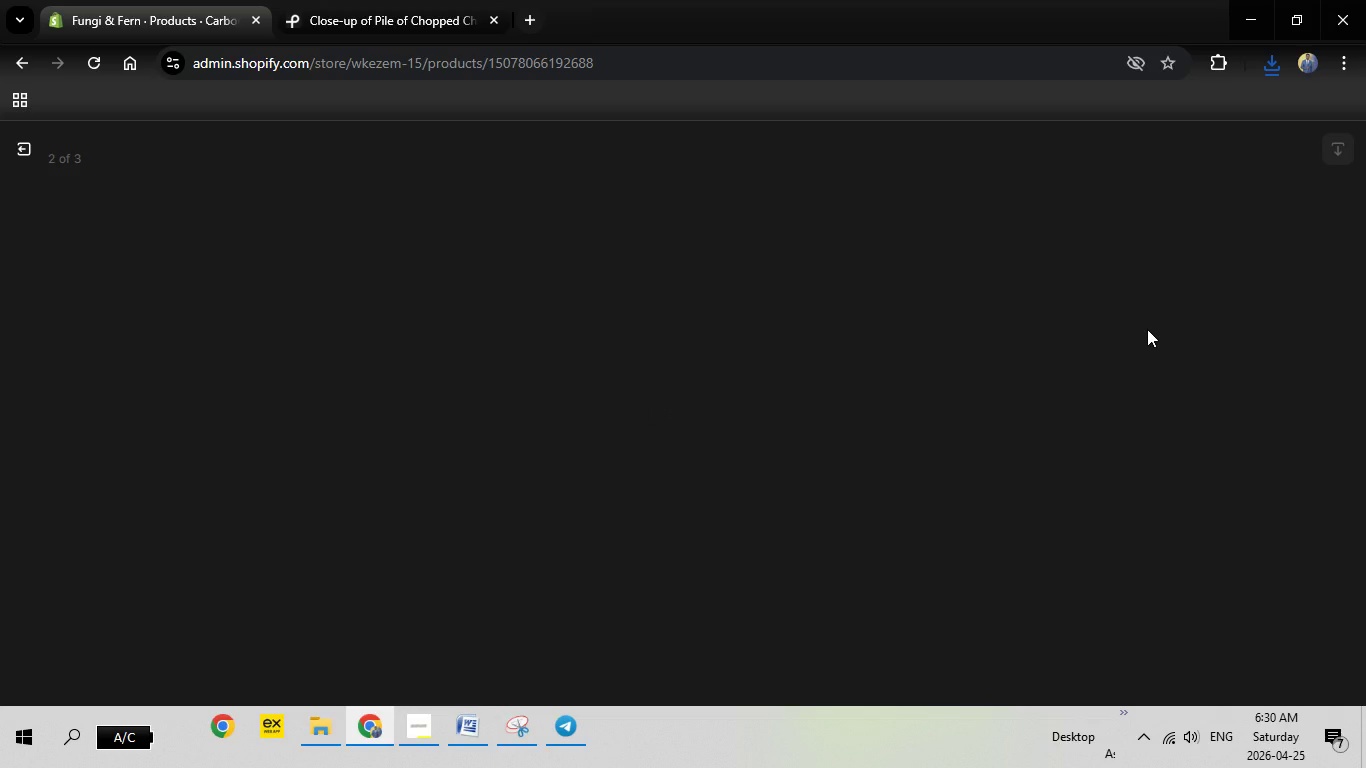 
wait(7.33)
 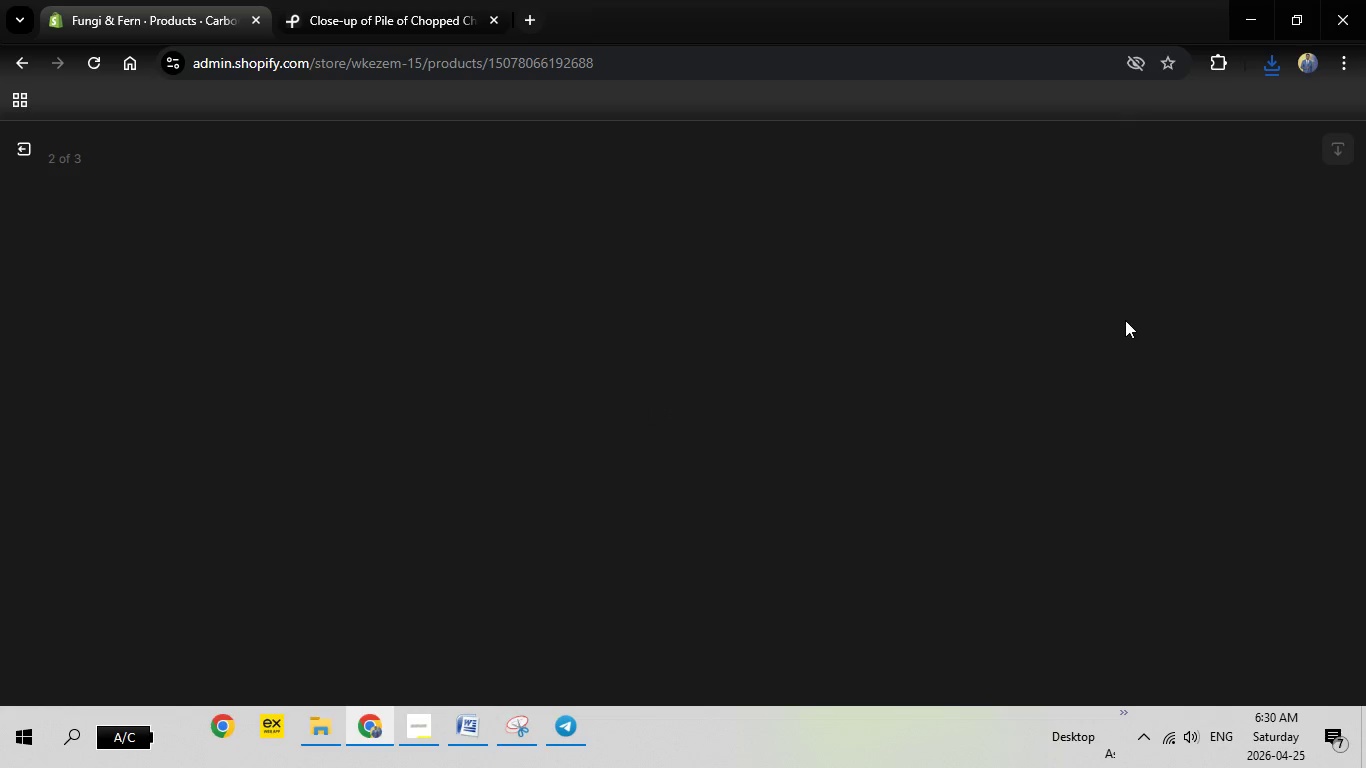 
mouse_move([1137, 292])
 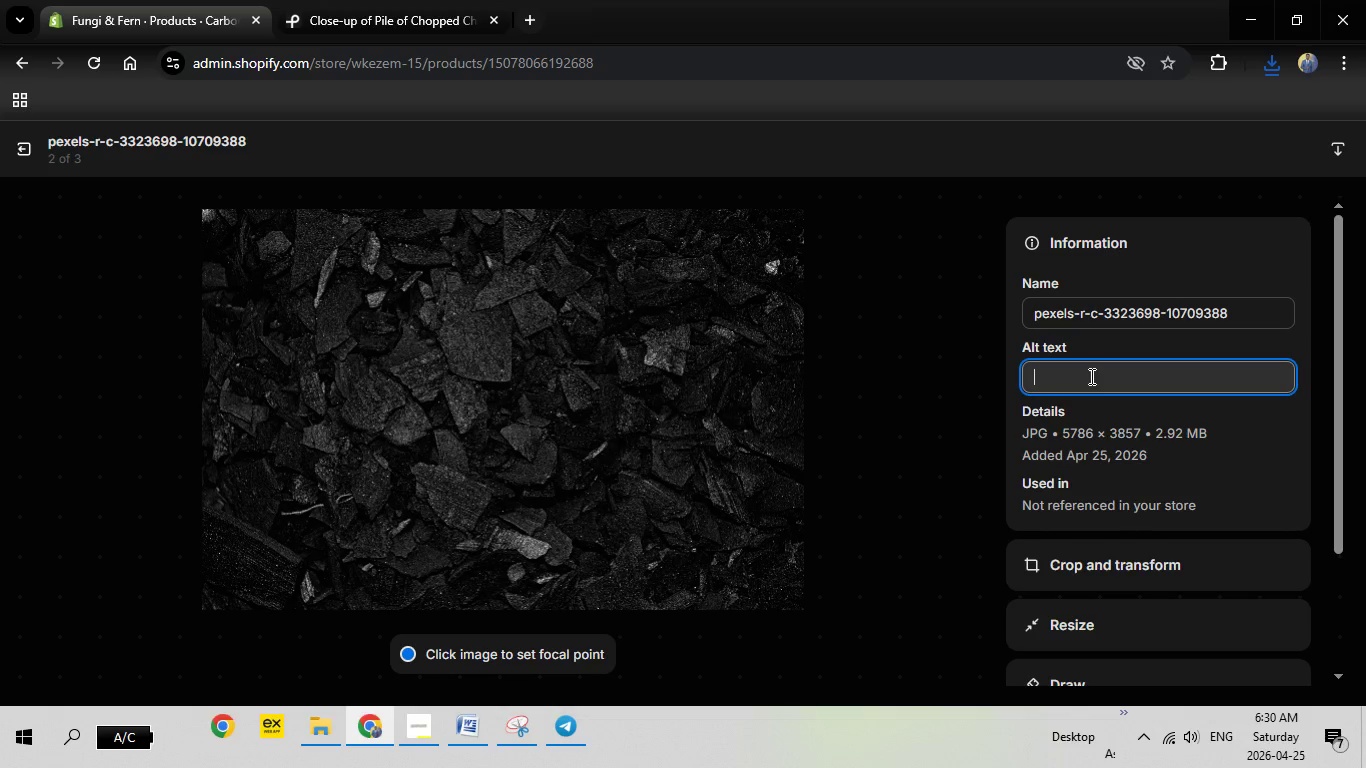 
left_click([1090, 376])
 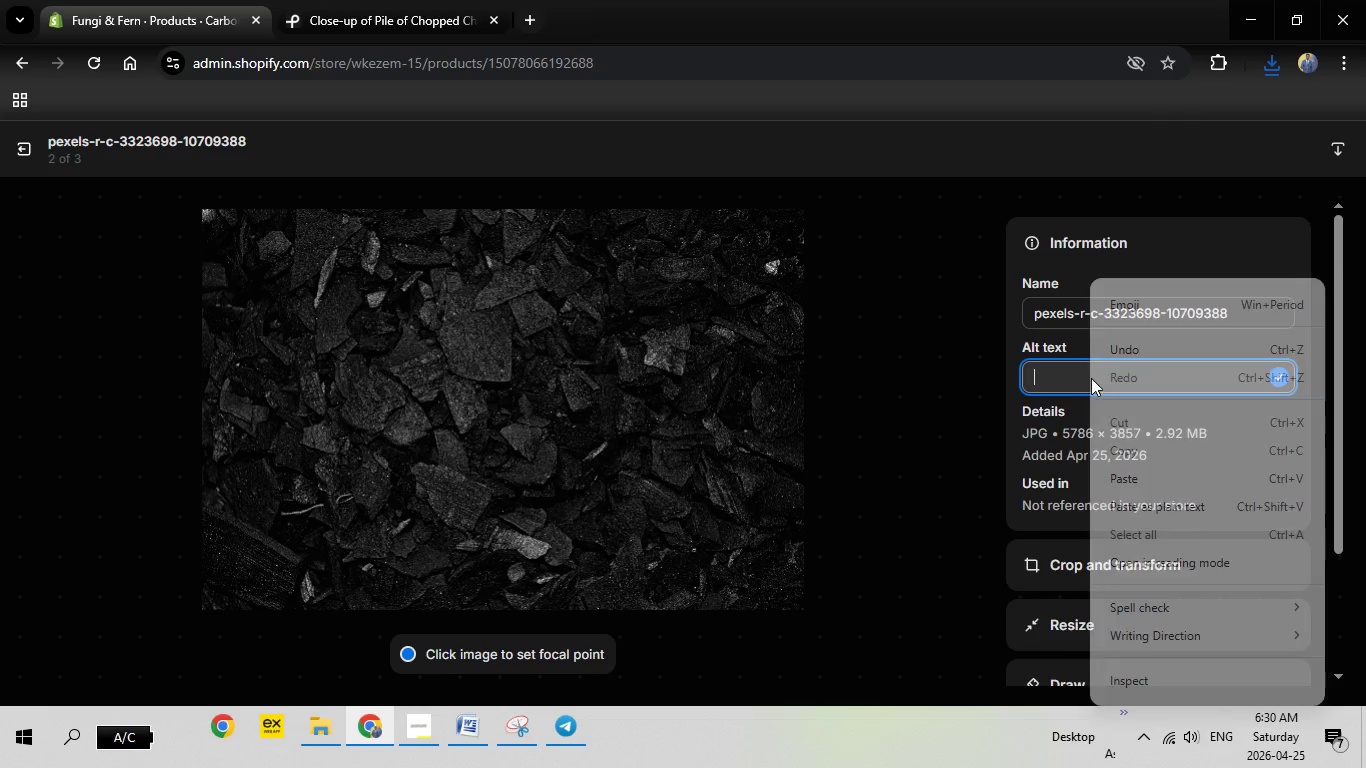 
right_click([1090, 376])
 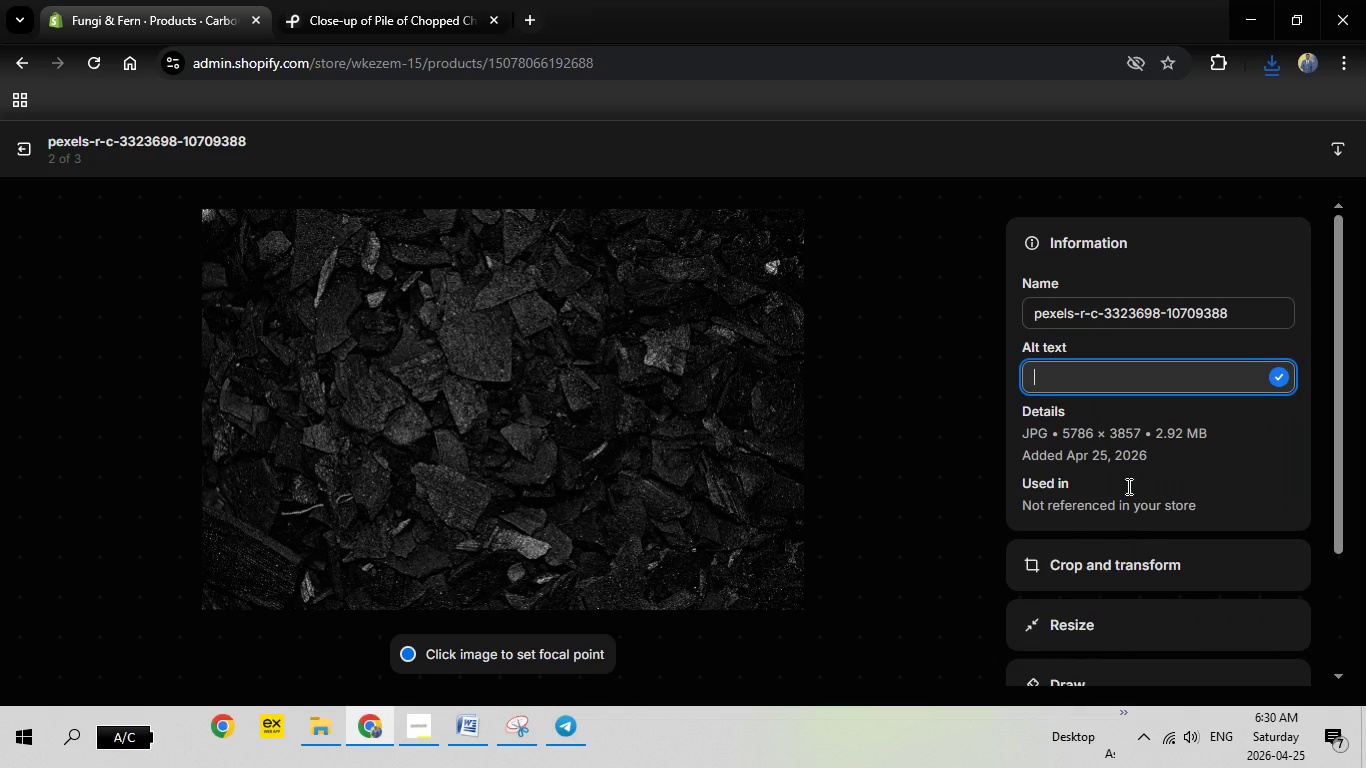 
left_click([1127, 486])
 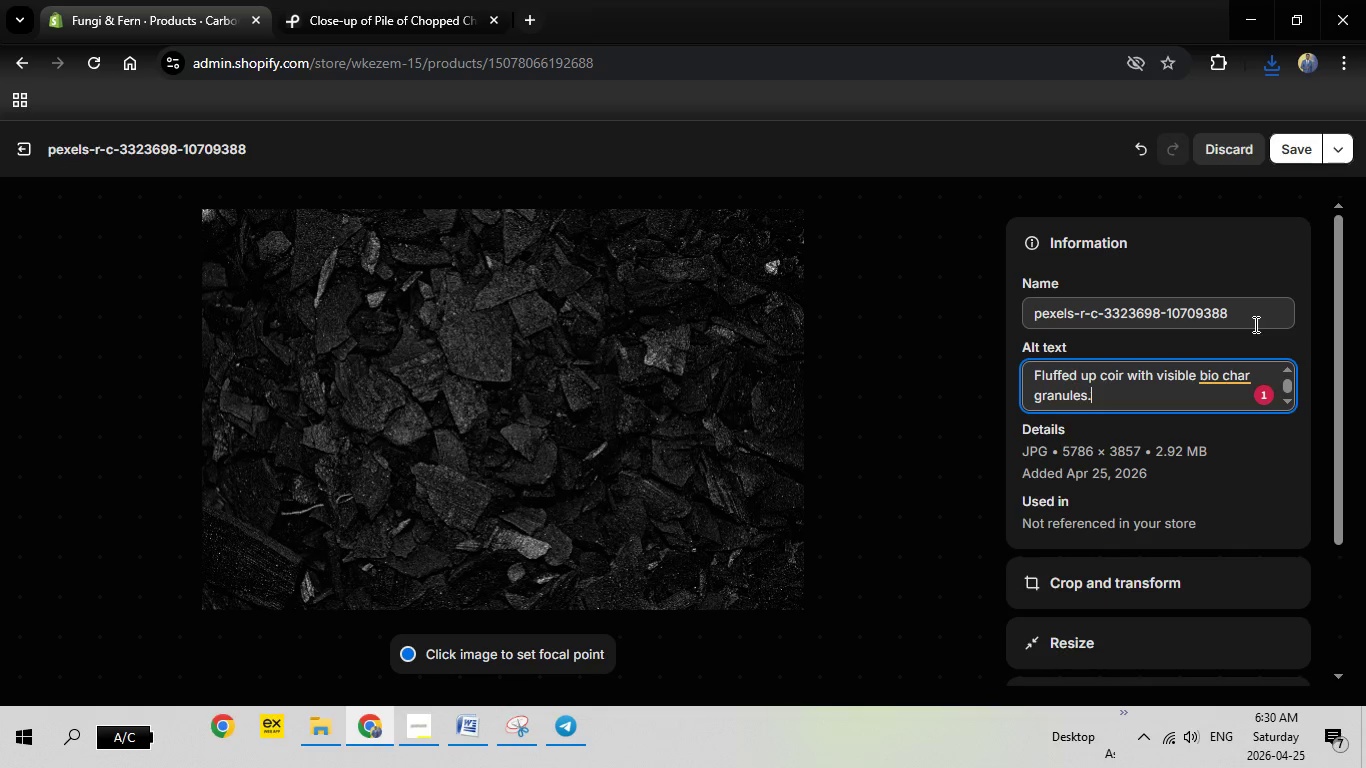 
left_click([1229, 372])
 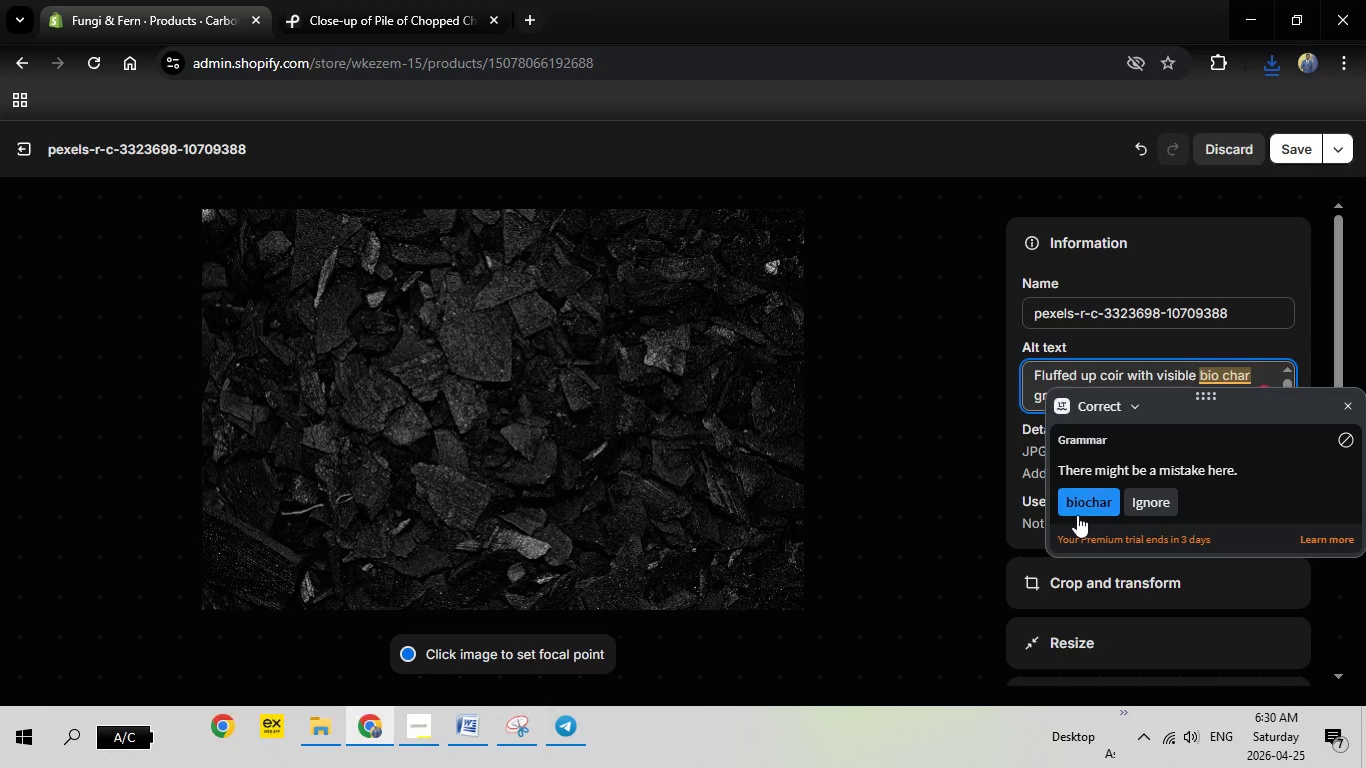 
left_click([1077, 515])
 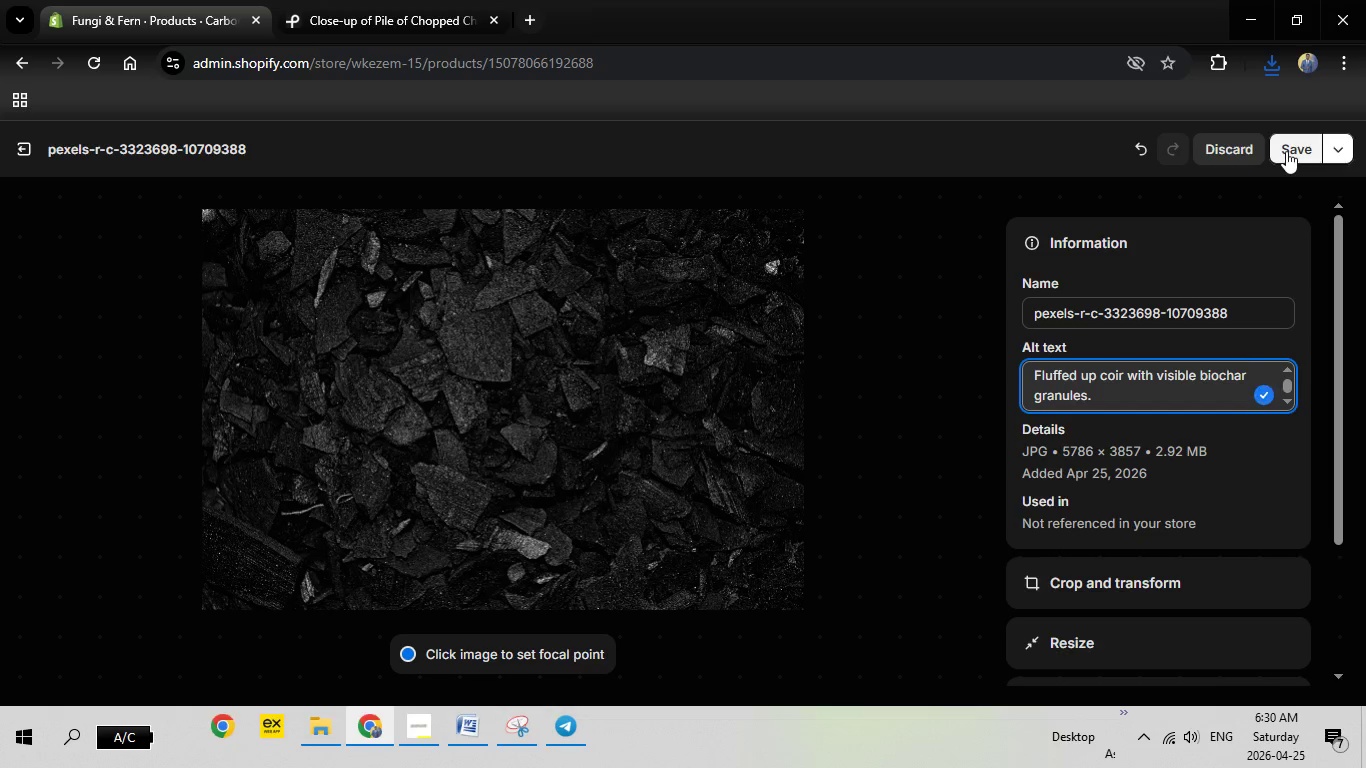 
left_click([1286, 151])
 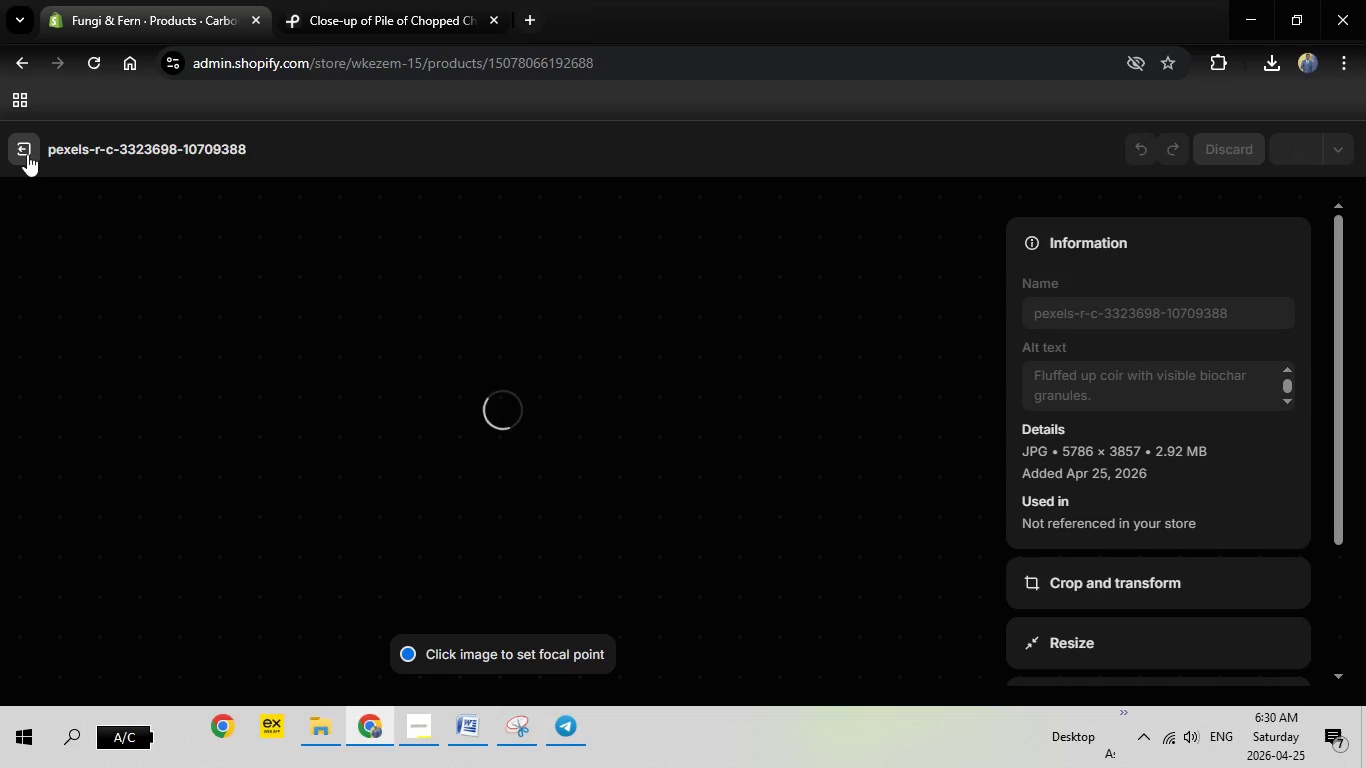 
wait(6.69)
 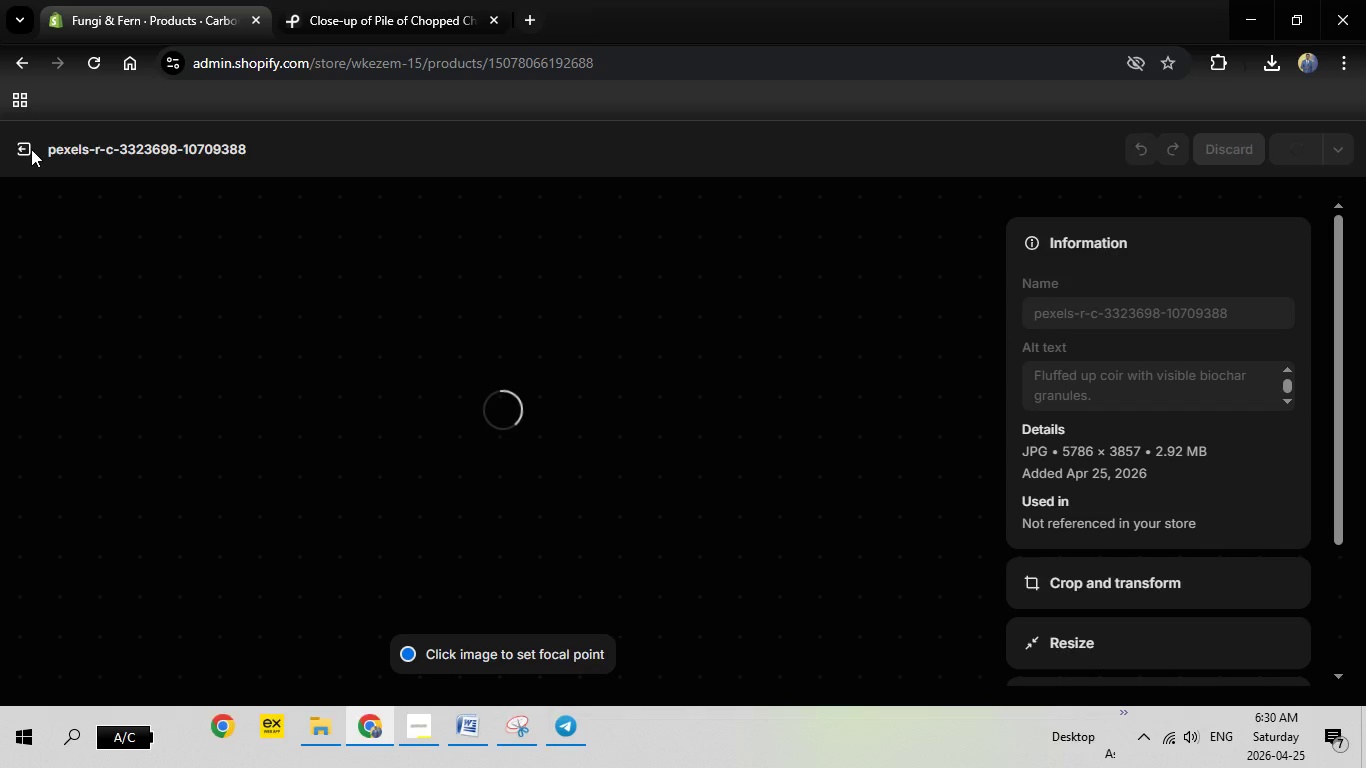 
left_click([24, 152])
 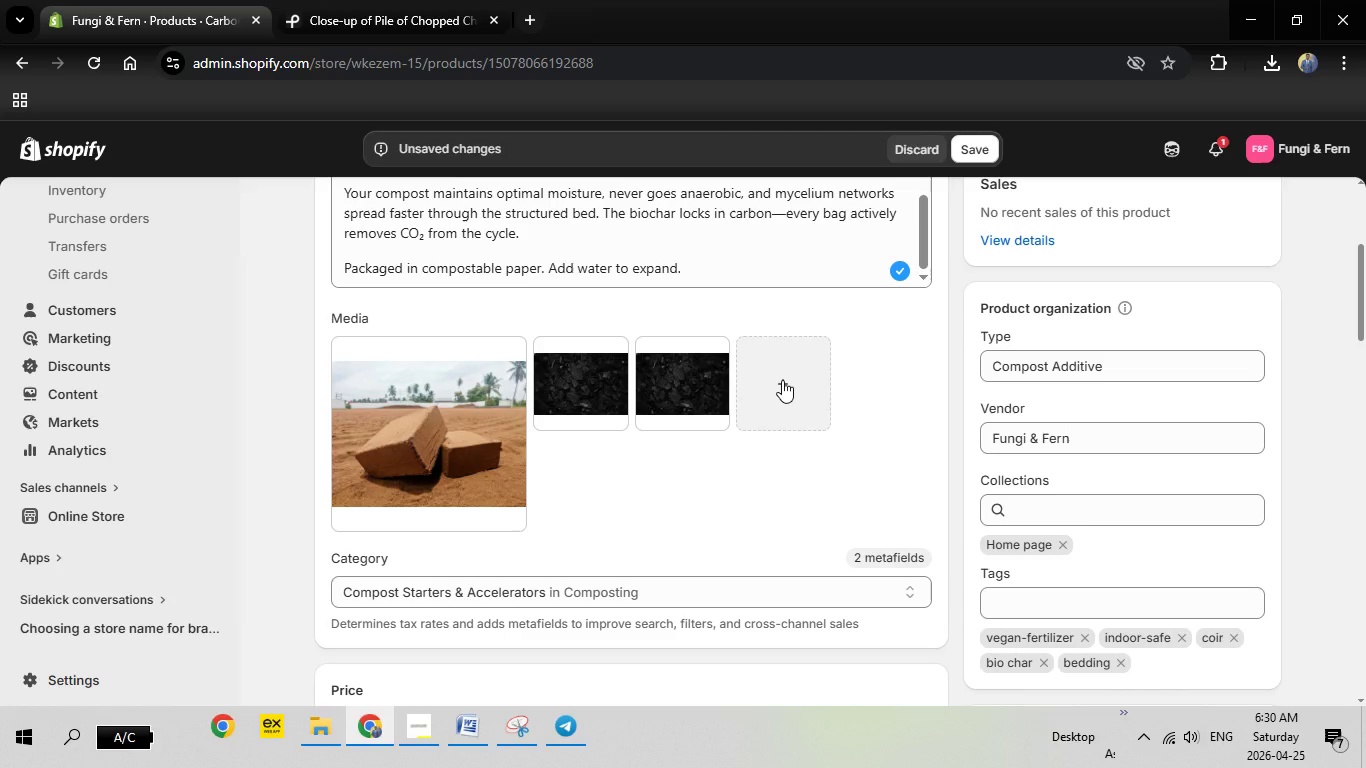 
left_click([782, 380])
 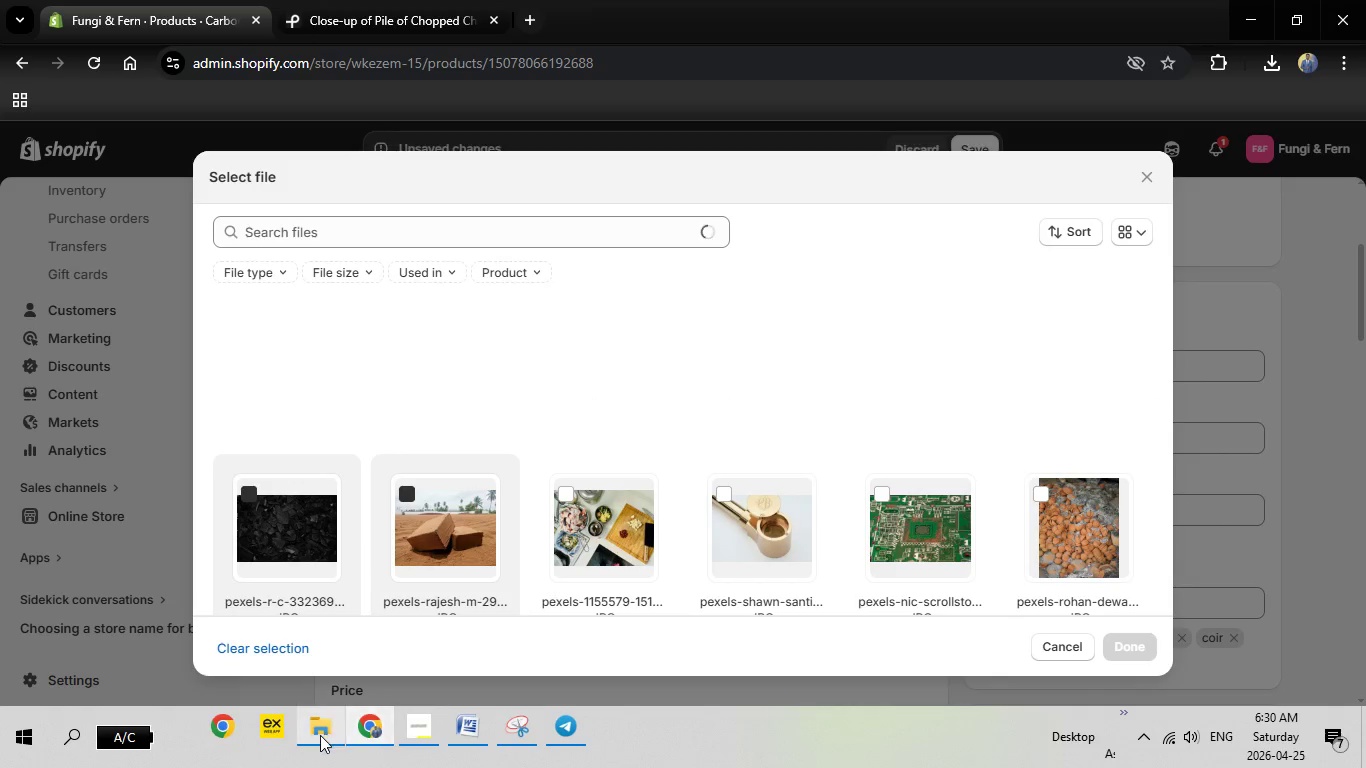 
left_click([481, 721])
 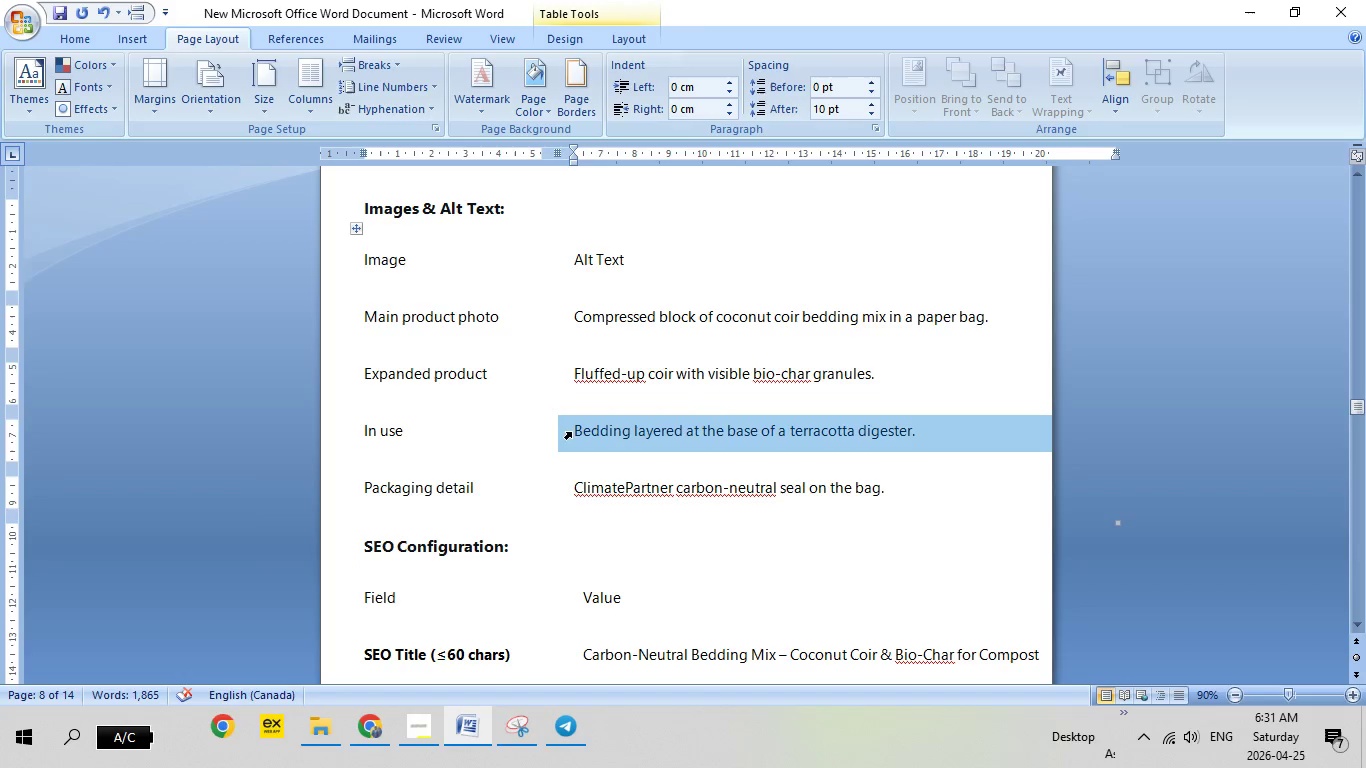 
left_click([571, 432])
 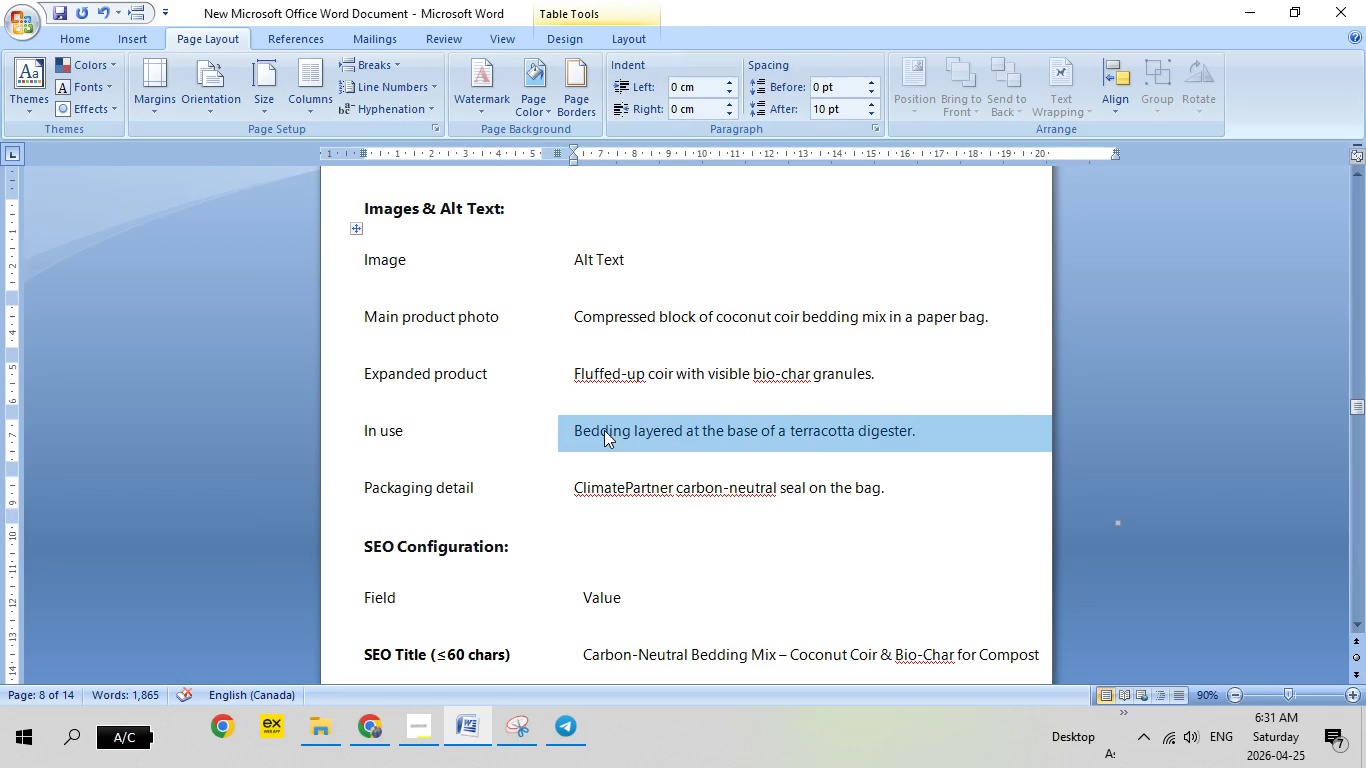 
right_click([604, 430])
 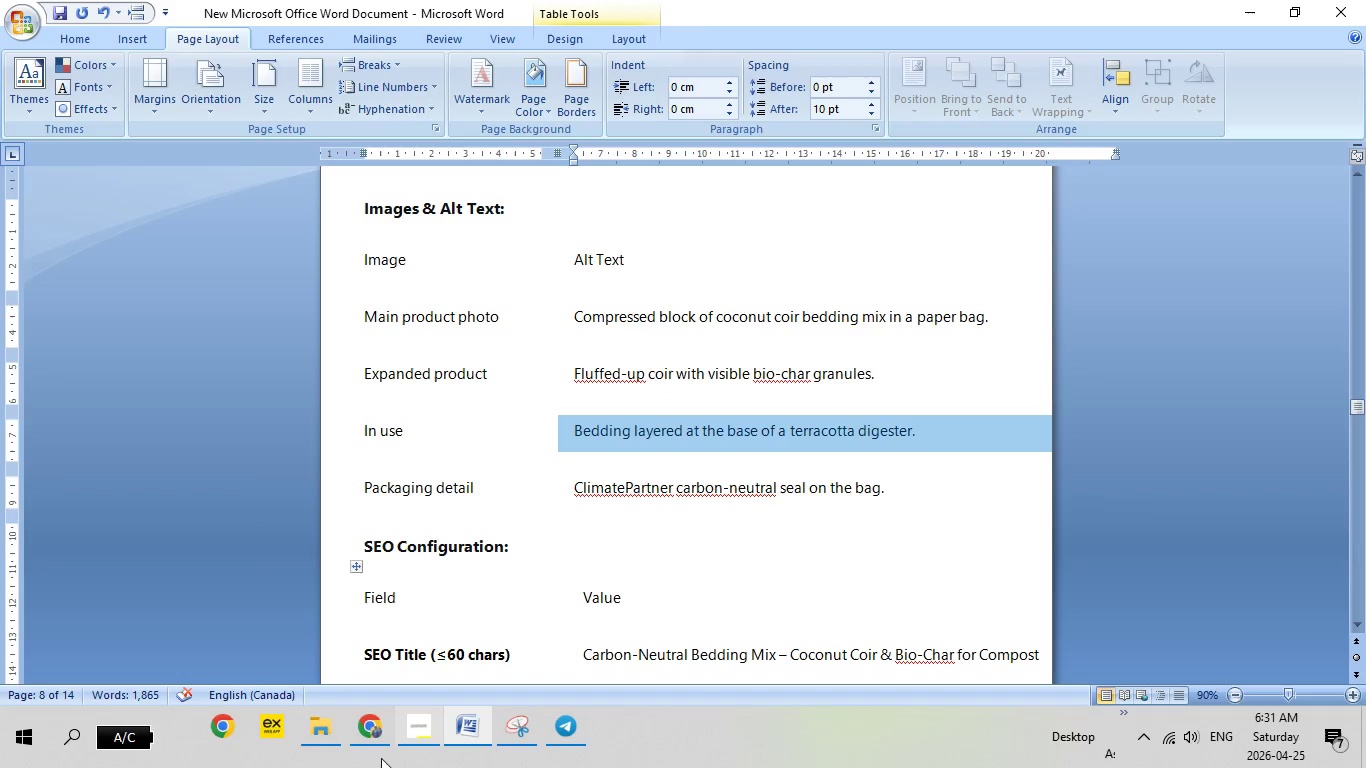 
left_click([372, 735])
 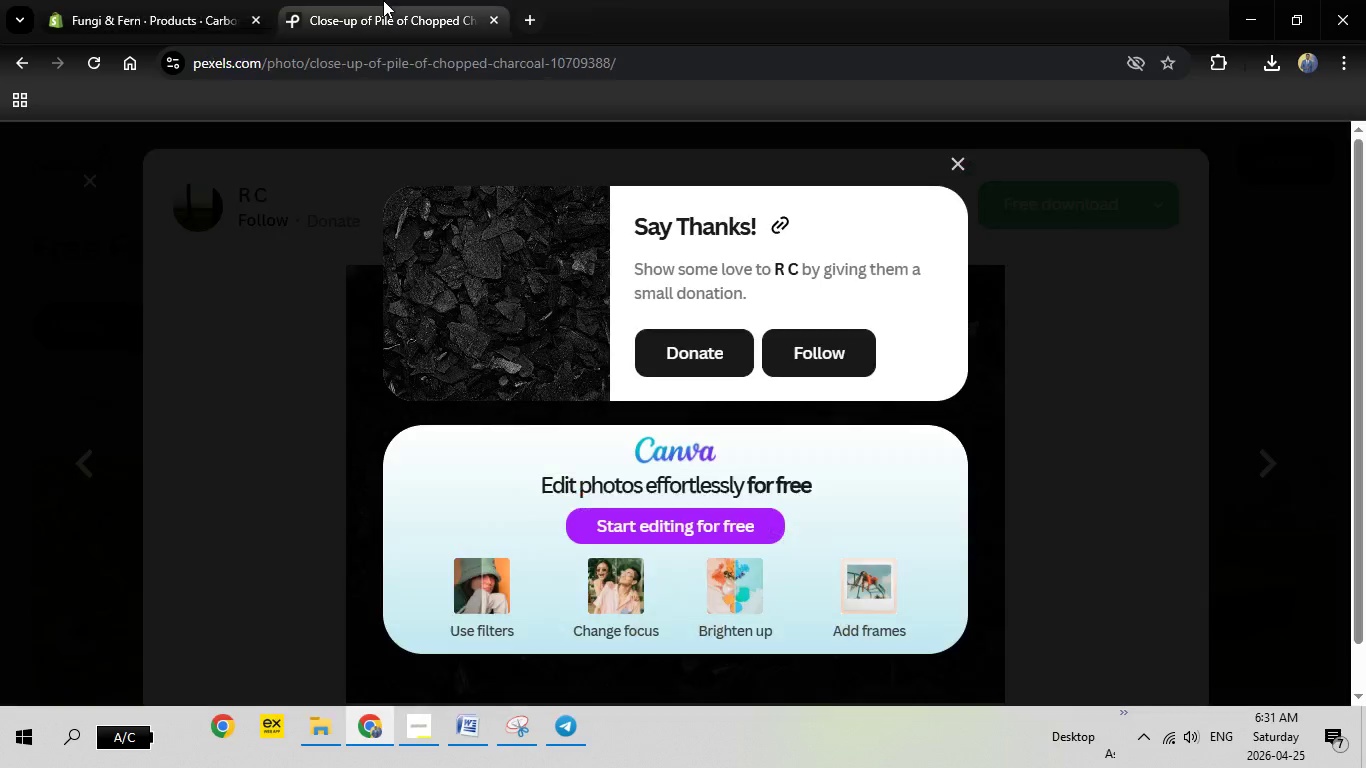 
left_click([383, 0])
 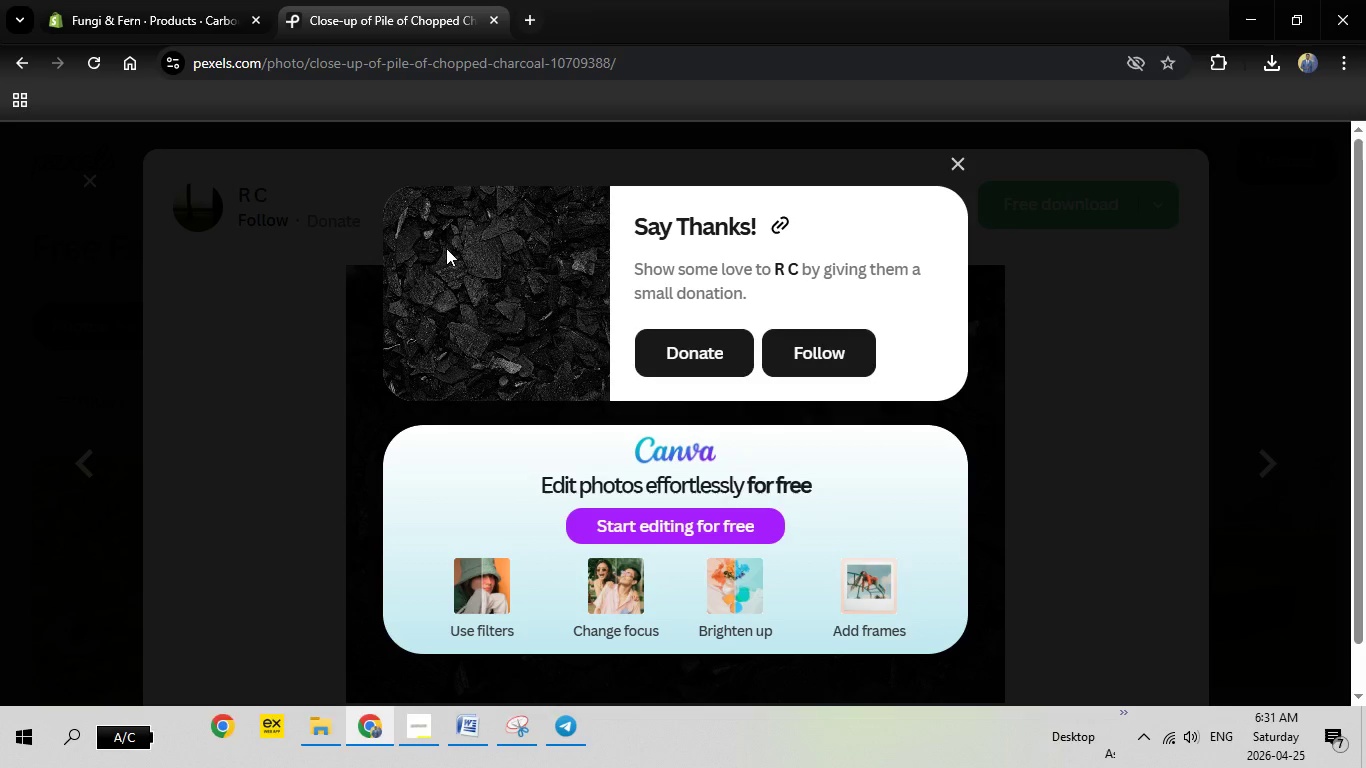 
key(Escape)
 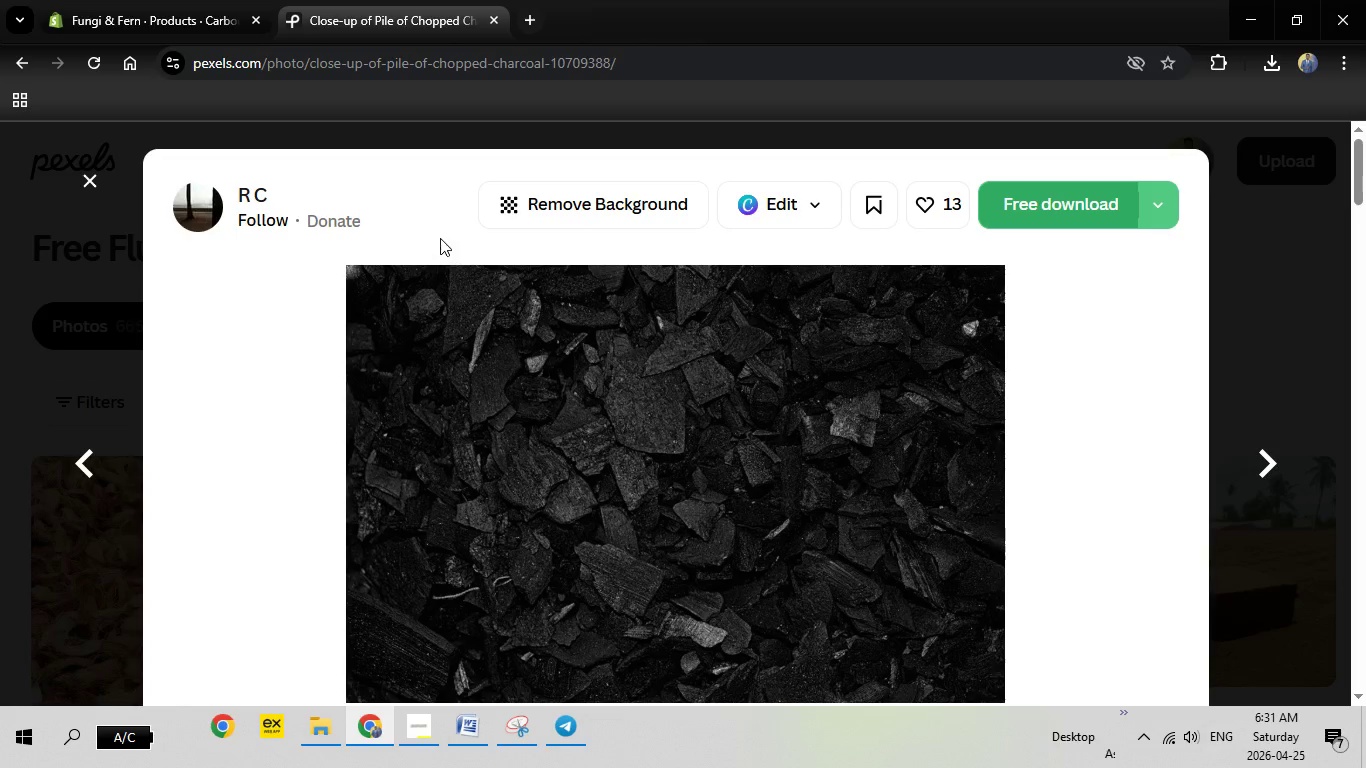 
key(Escape)
 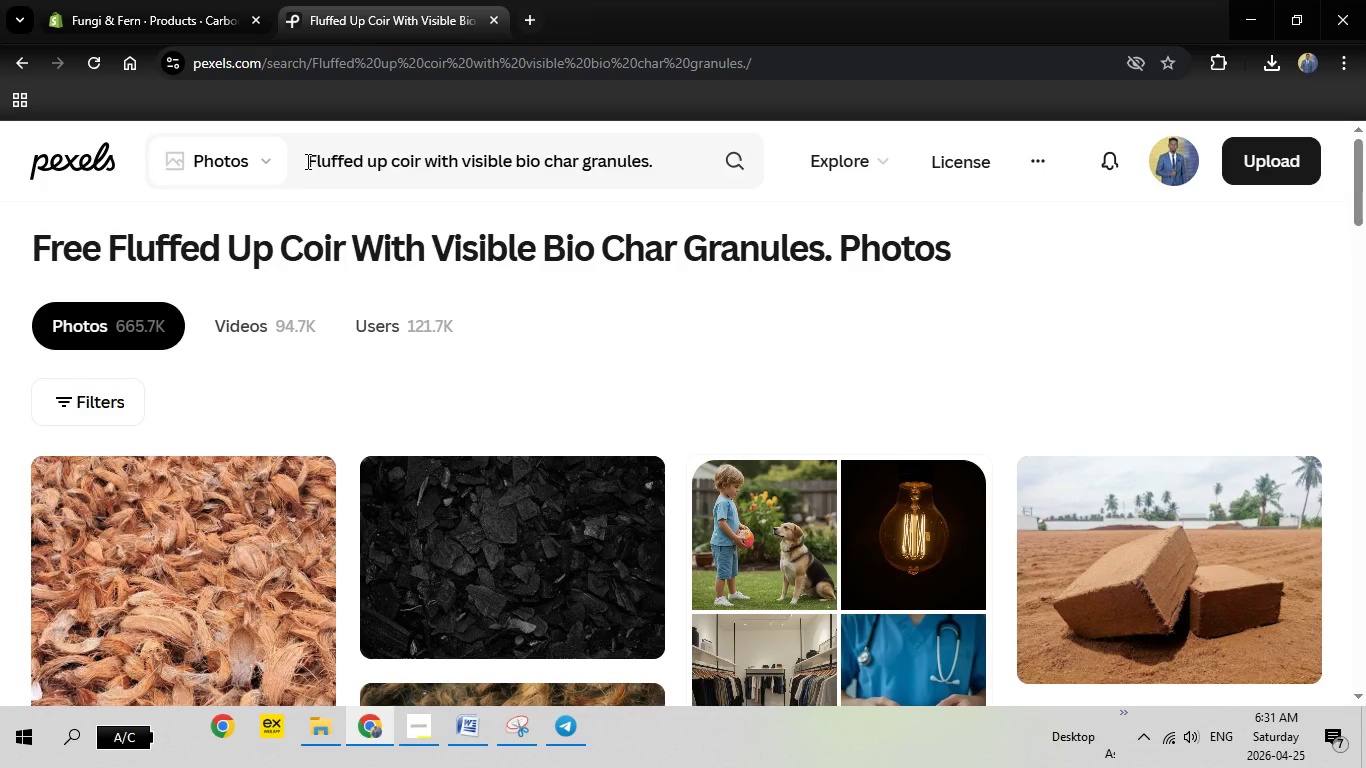 
left_click_drag(start_coordinate=[306, 161], to_coordinate=[717, 161])
 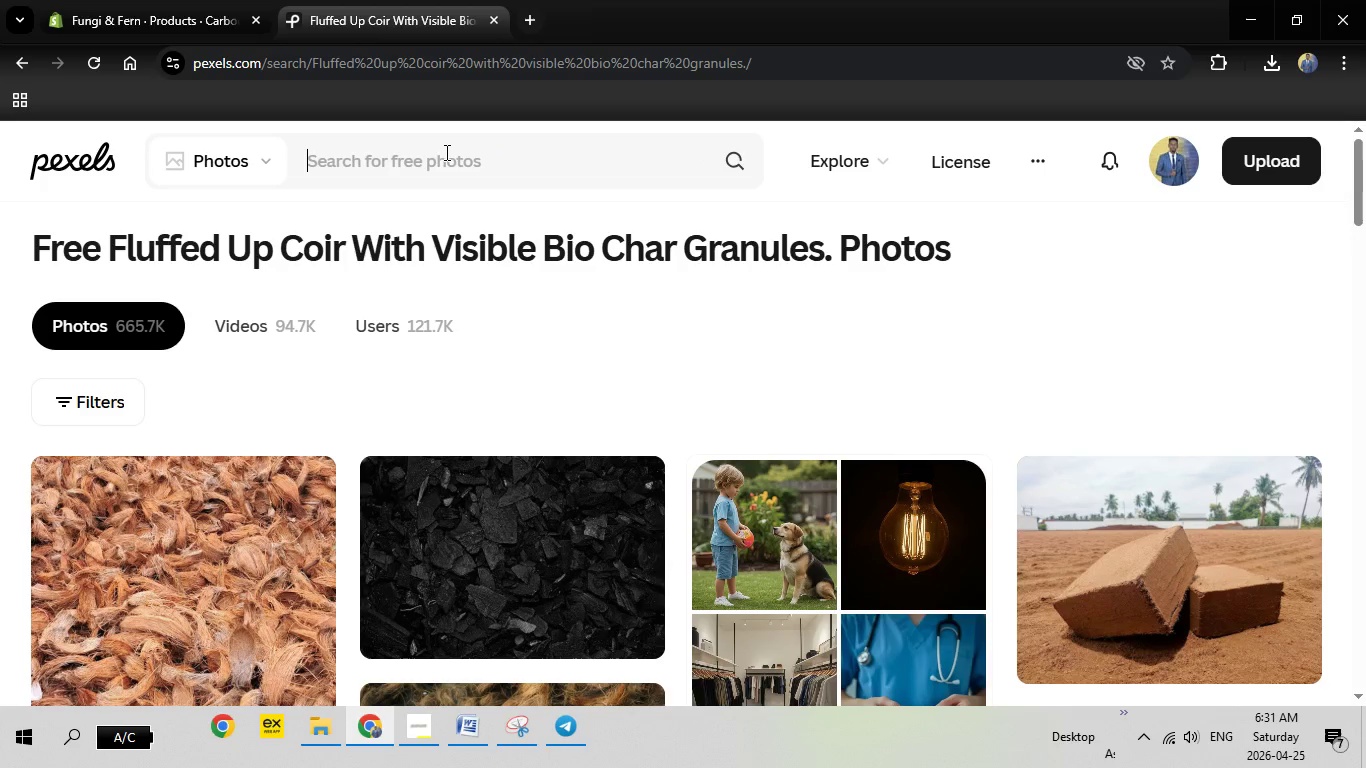 
key(Backspace)
 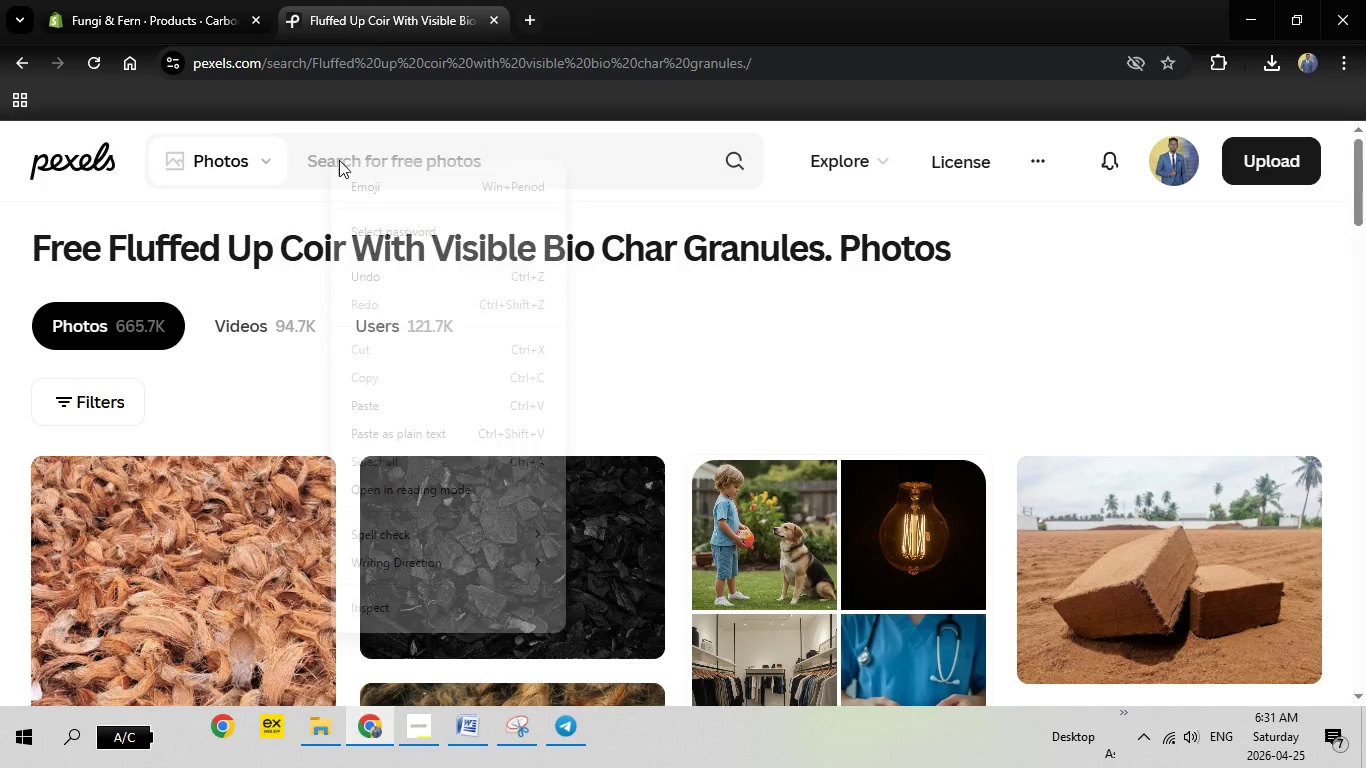 
right_click([331, 160])
 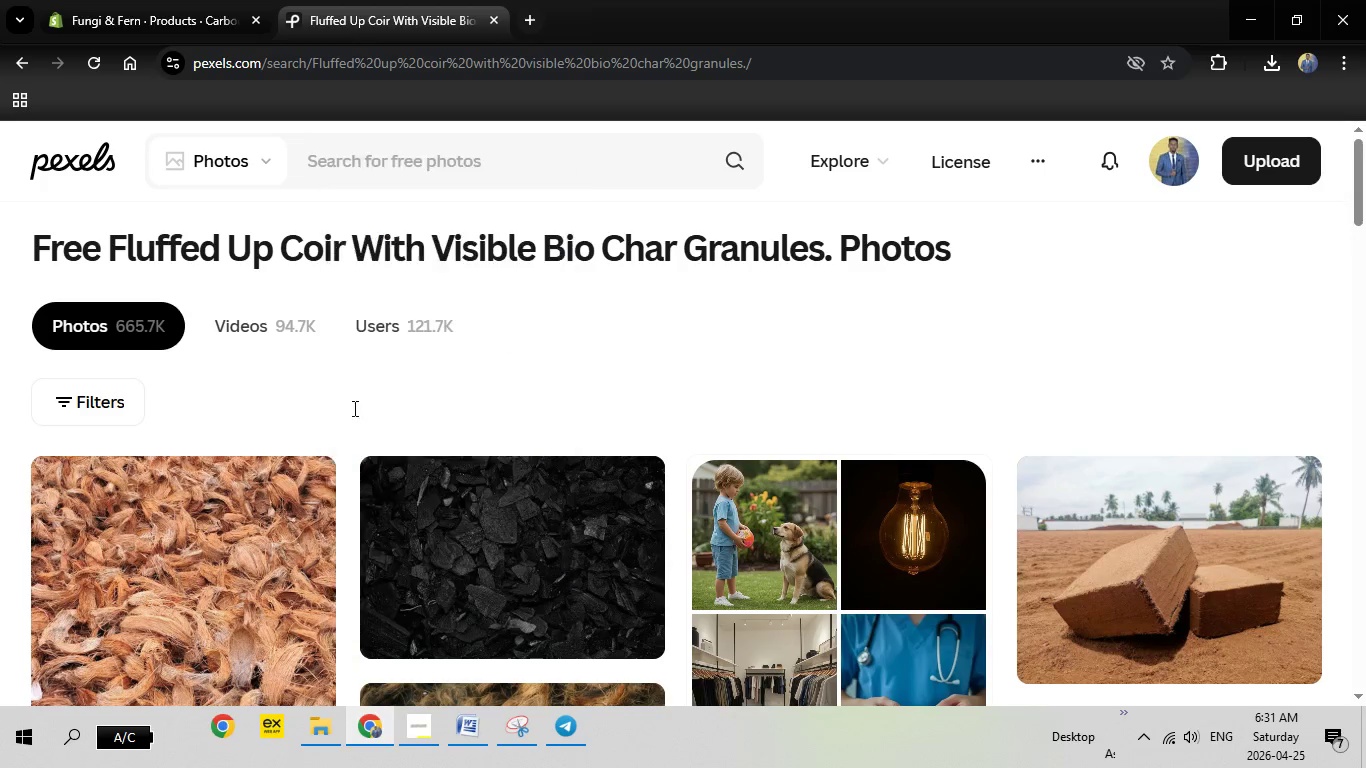 
left_click([353, 408])
 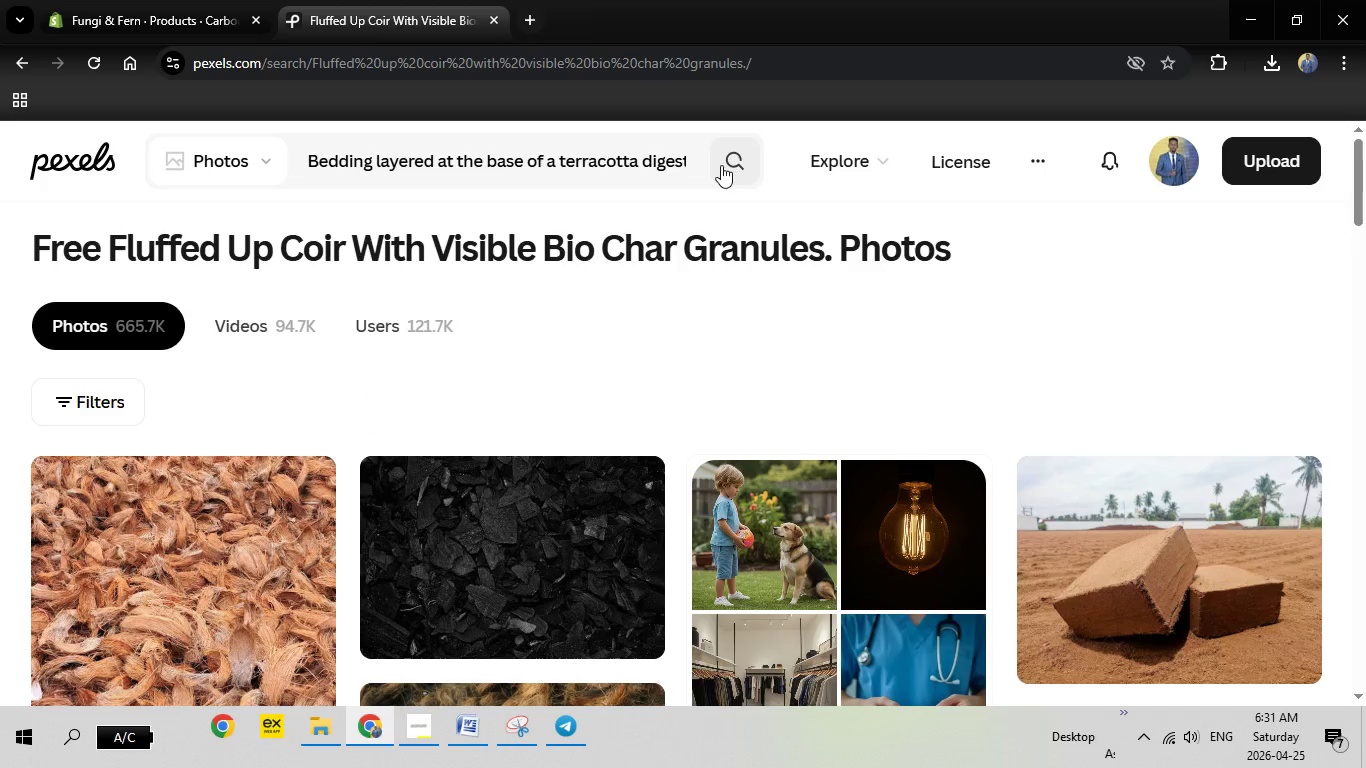 
left_click([721, 165])
 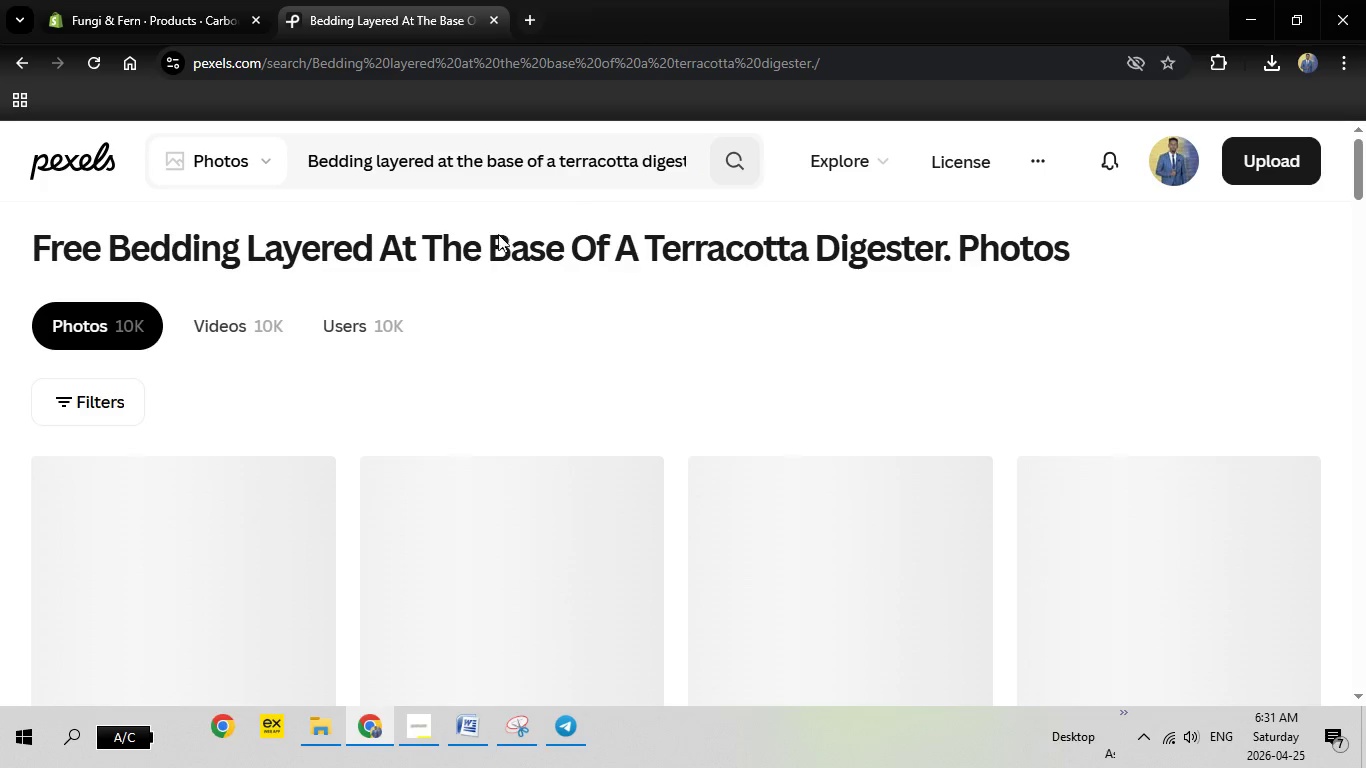 
wait(6.61)
 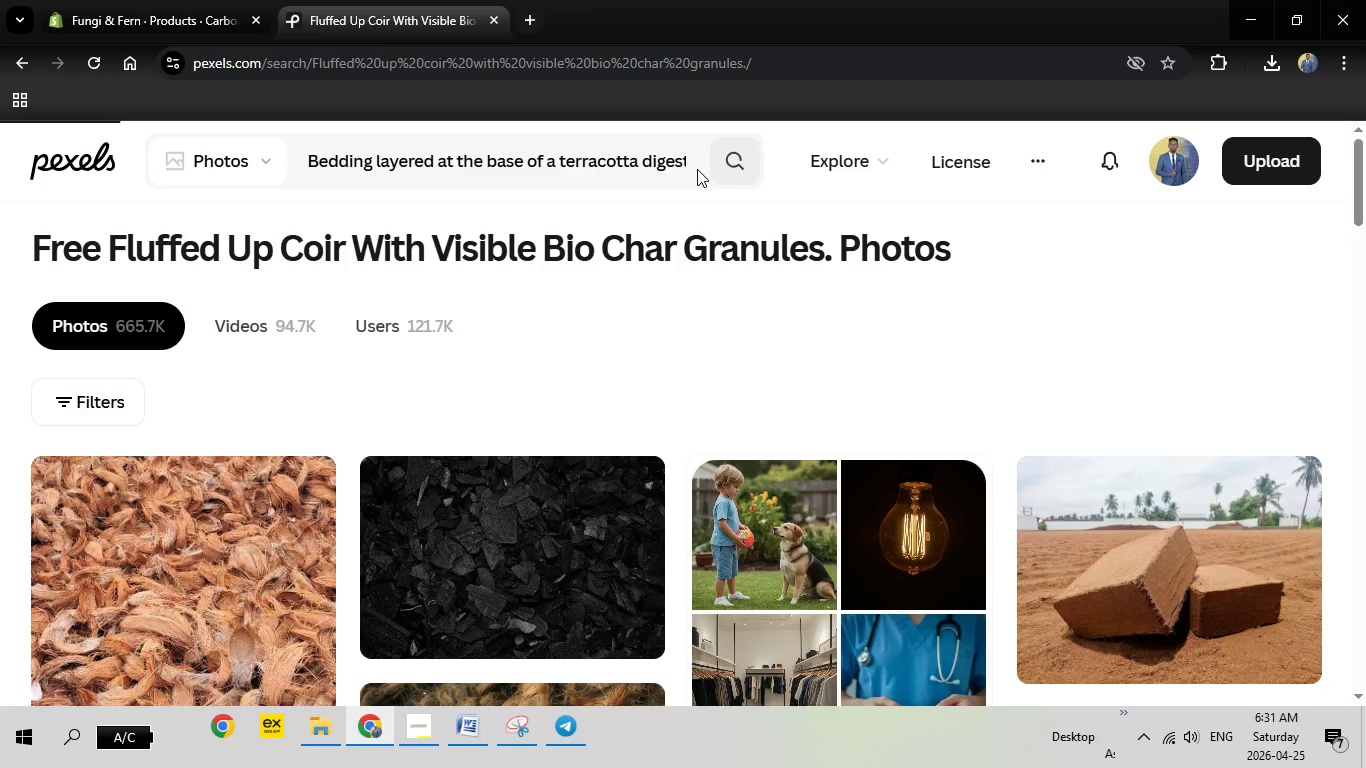 
scroll: coordinate [445, 379], scroll_direction: down, amount: 6.0
 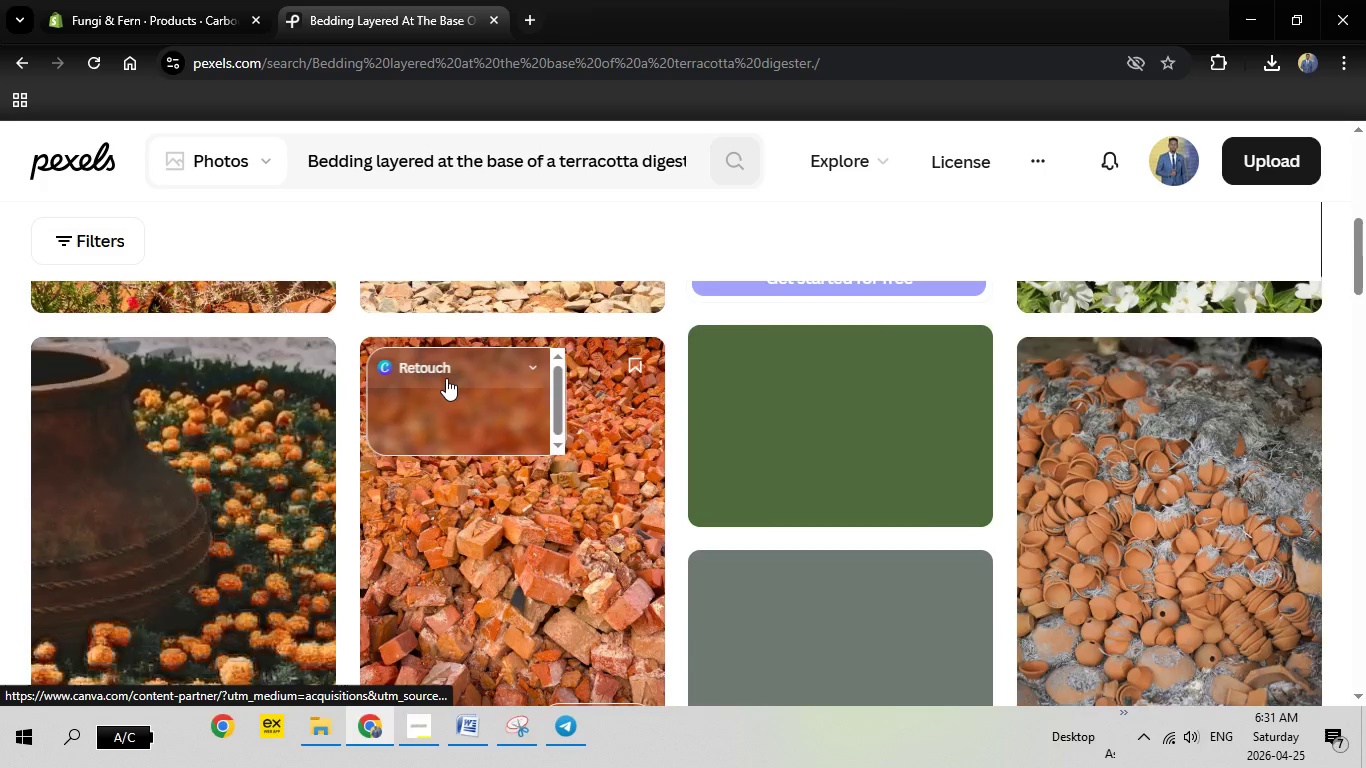 
scroll: coordinate [446, 378], scroll_direction: none, amount: 0.0
 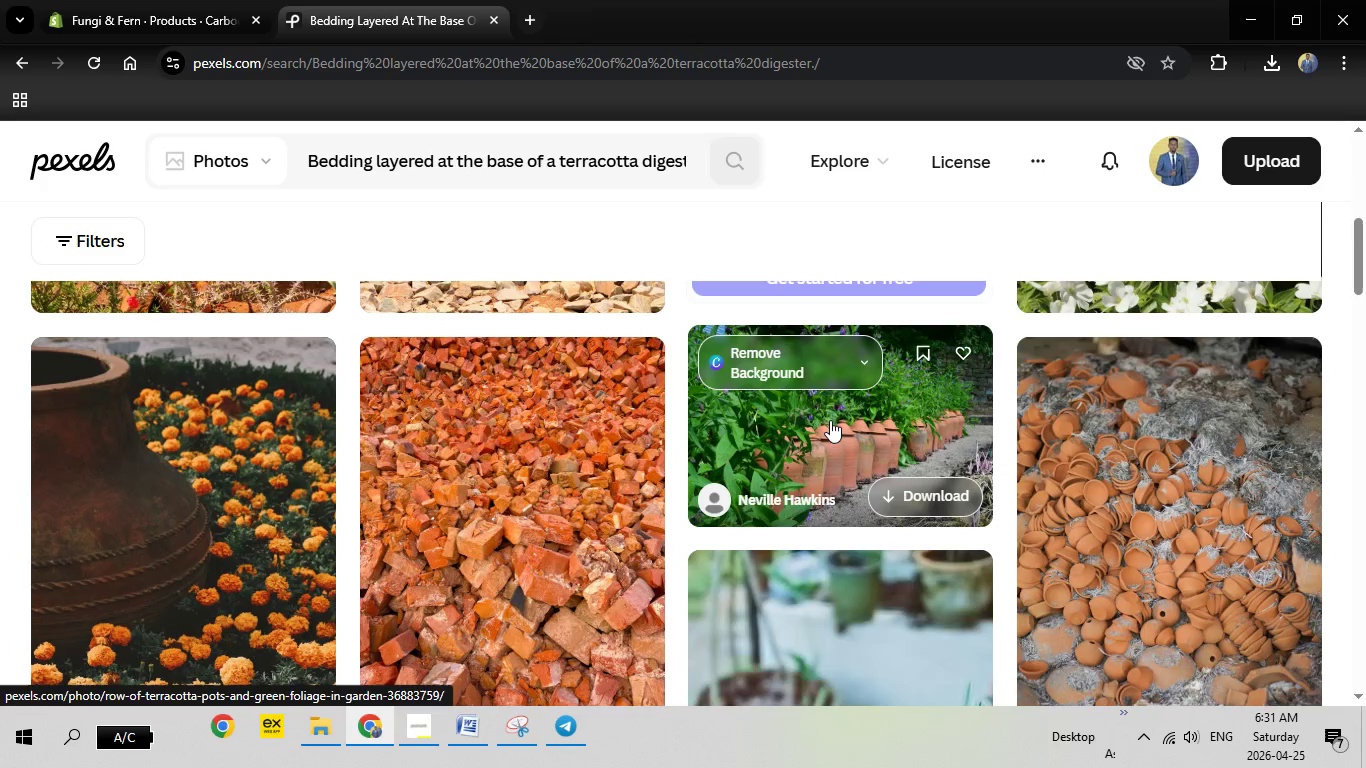 
left_click([830, 420])
 